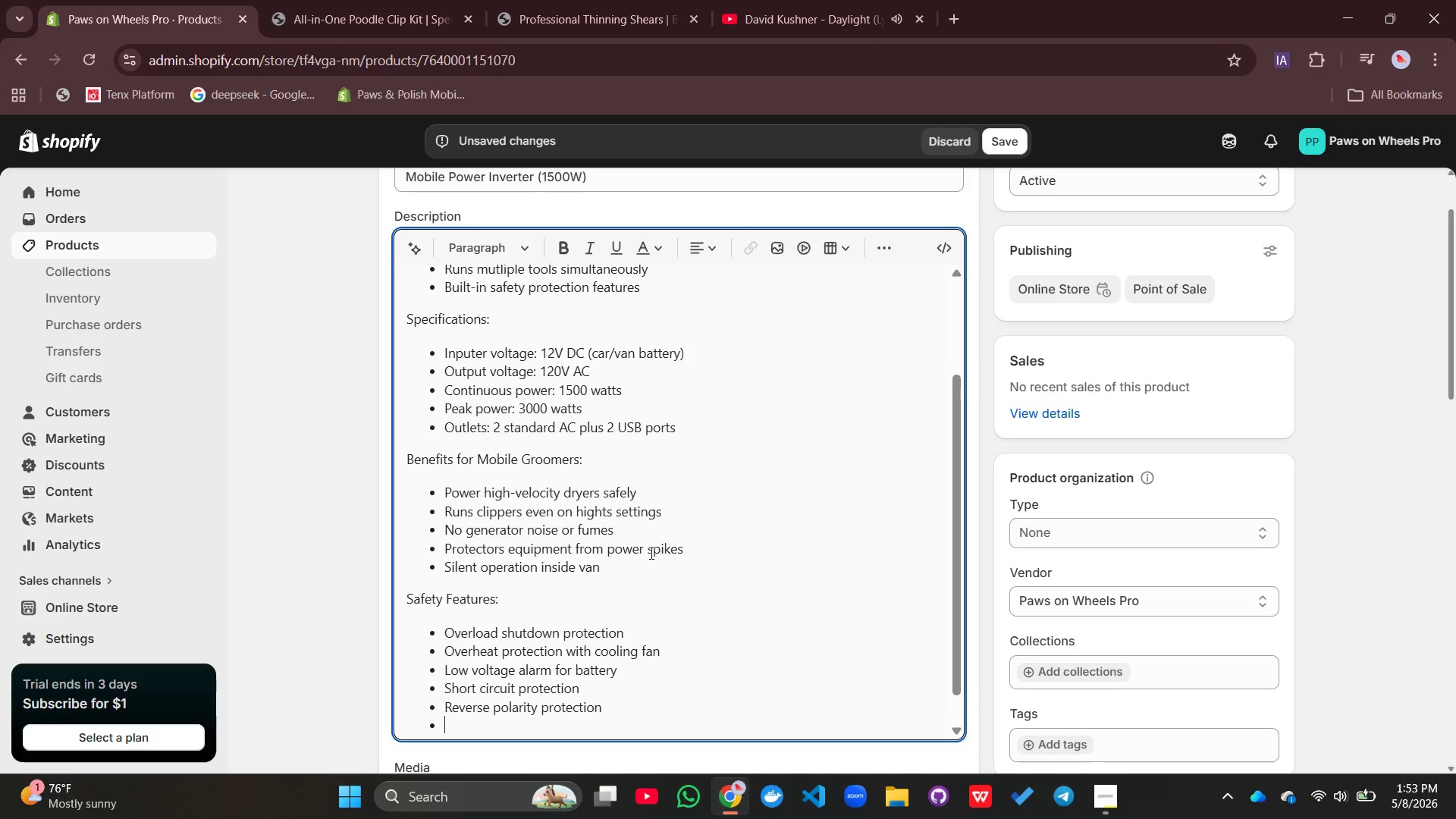 
key(Backspace)
 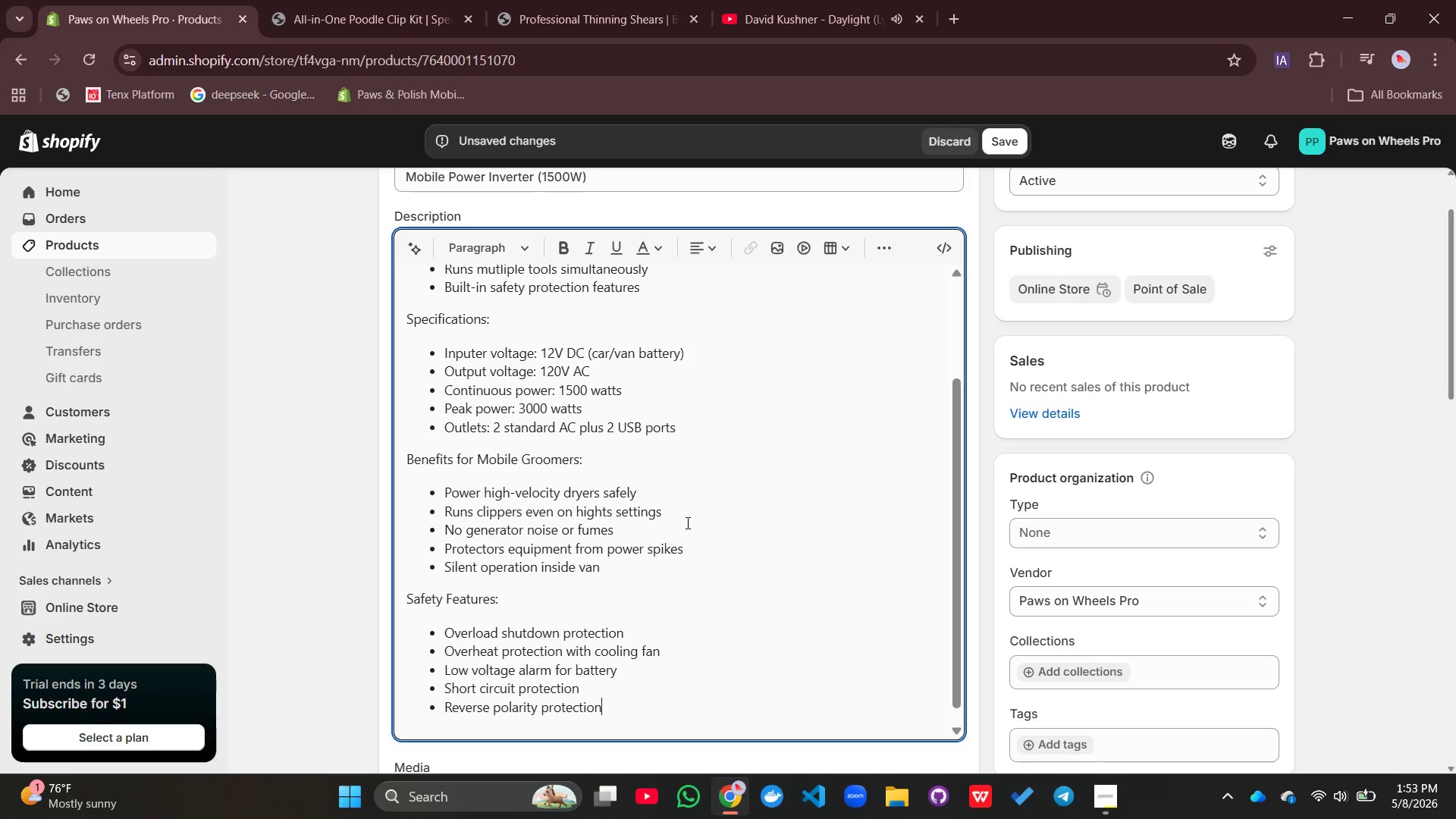 
scroll: coordinate [658, 529], scroll_direction: up, amount: 1.0
 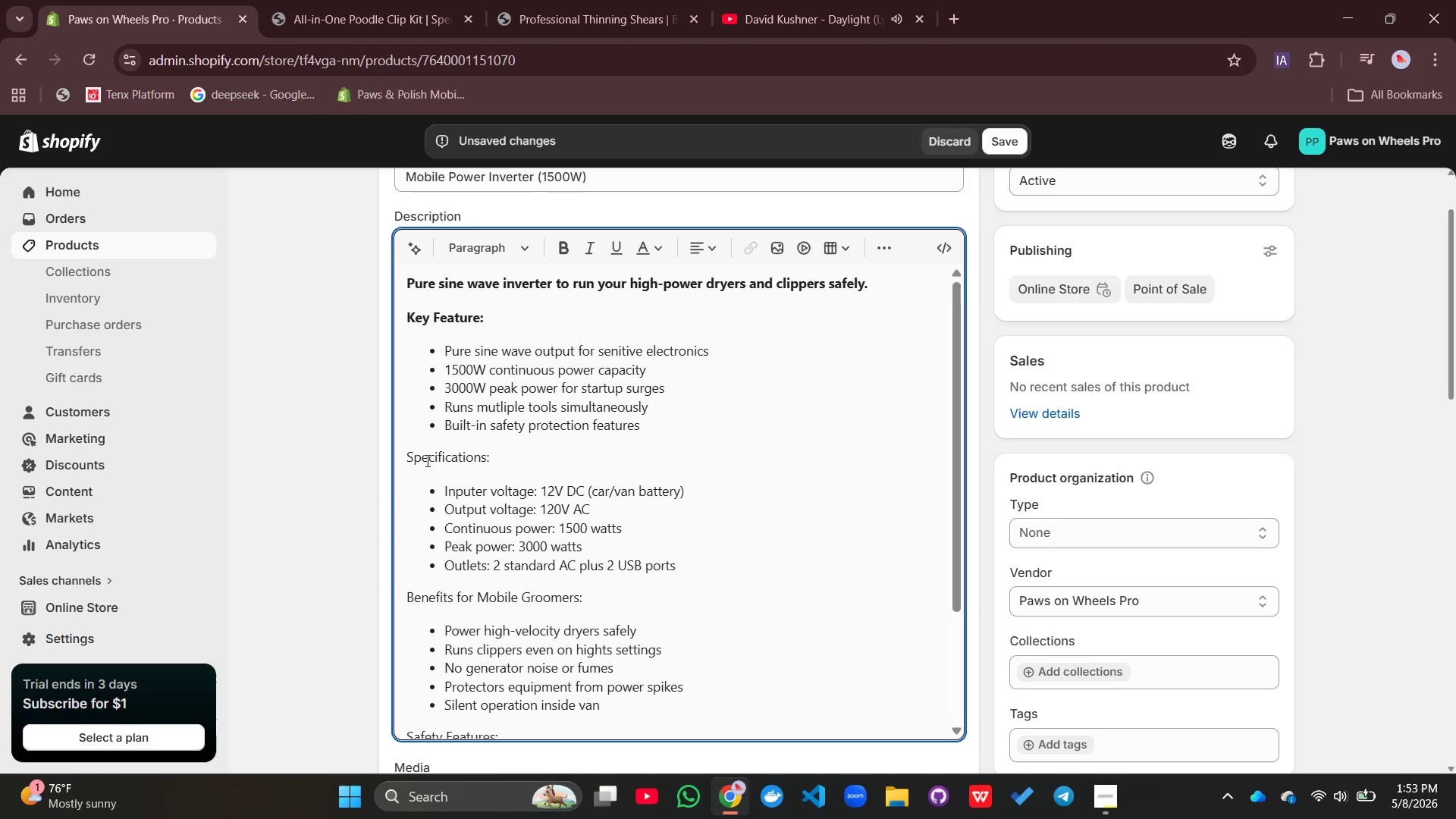 
double_click([431, 457])
 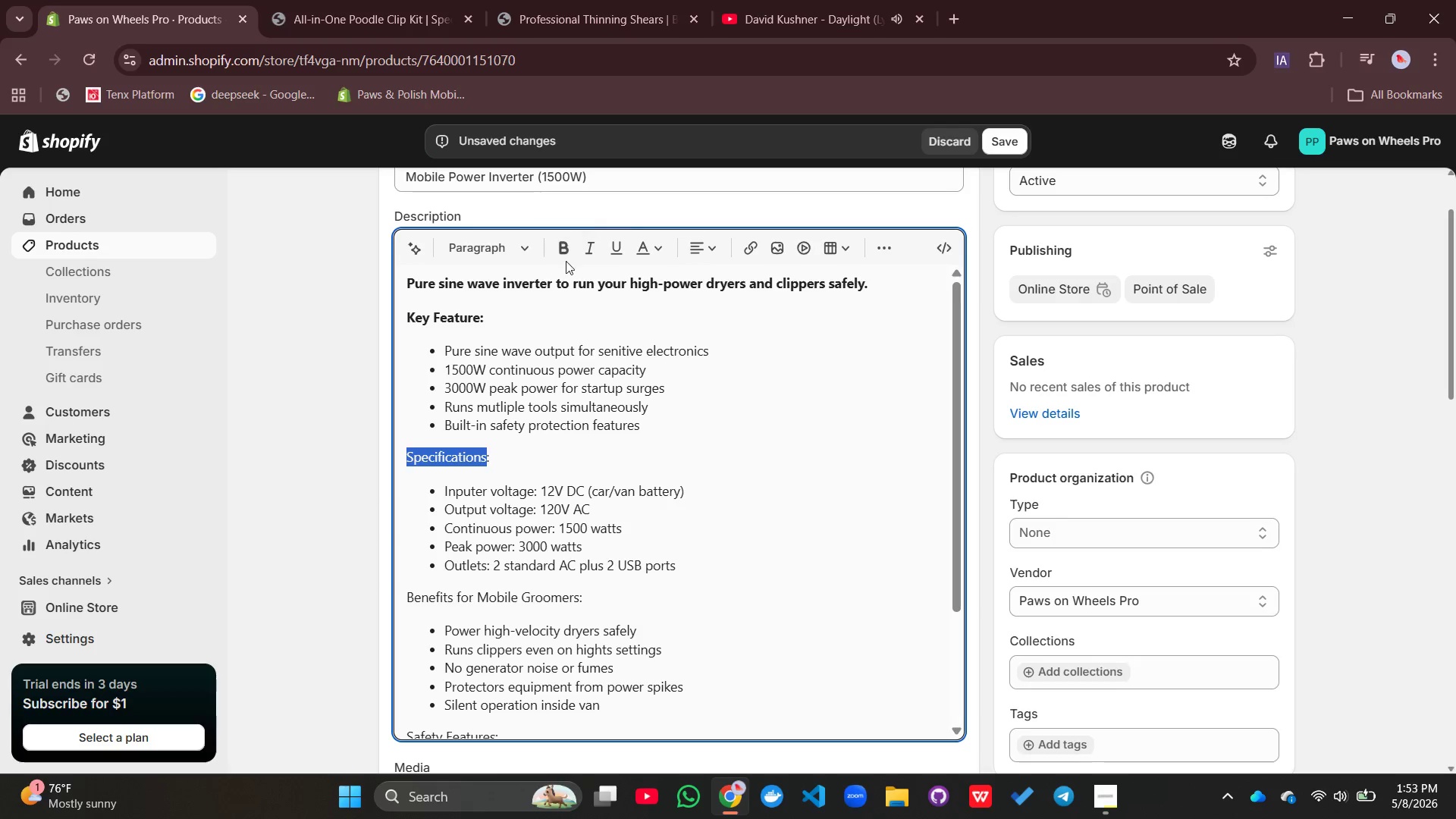 
left_click([564, 253])
 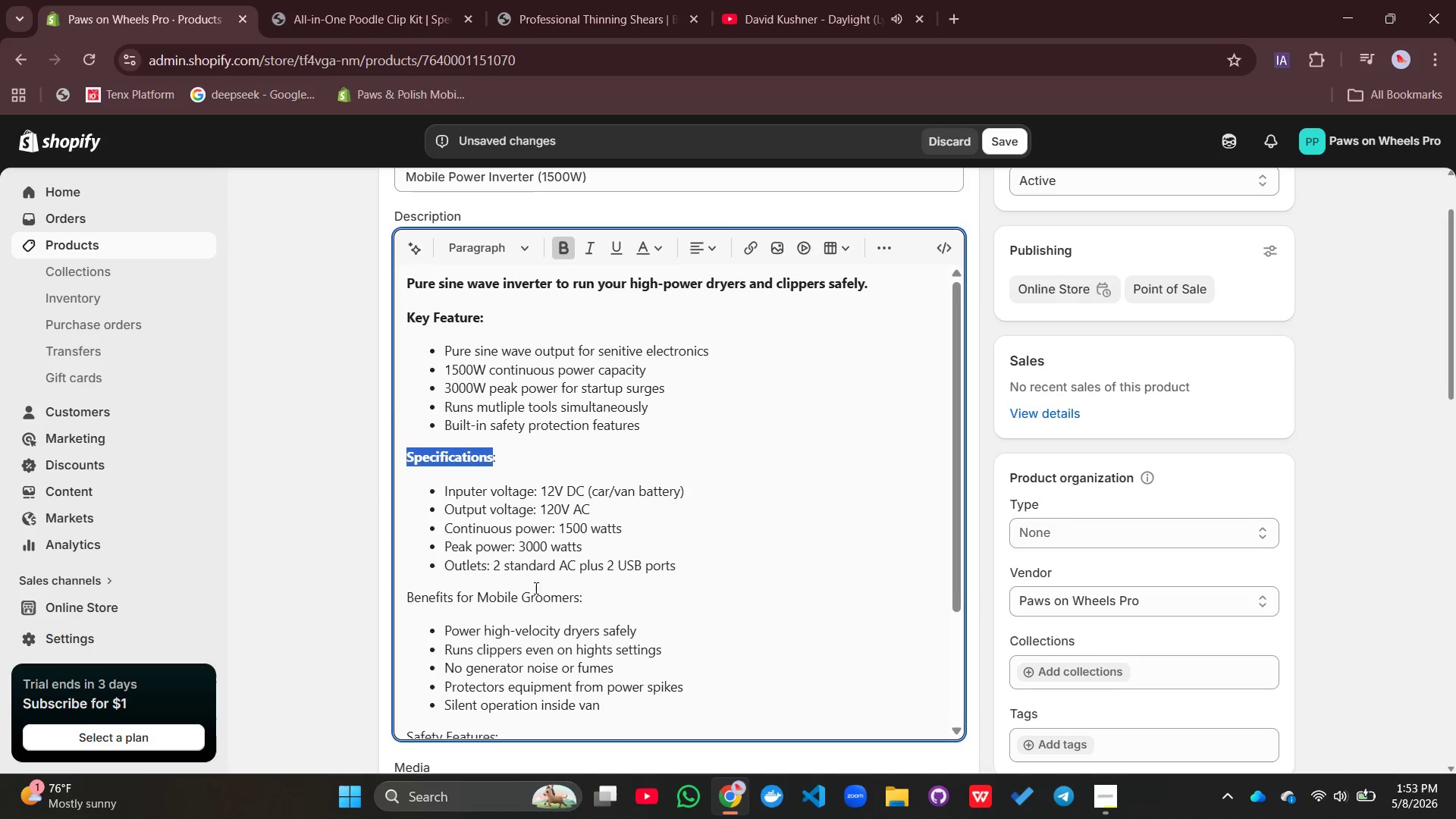 
scroll: coordinate [532, 590], scroll_direction: down, amount: 1.0
 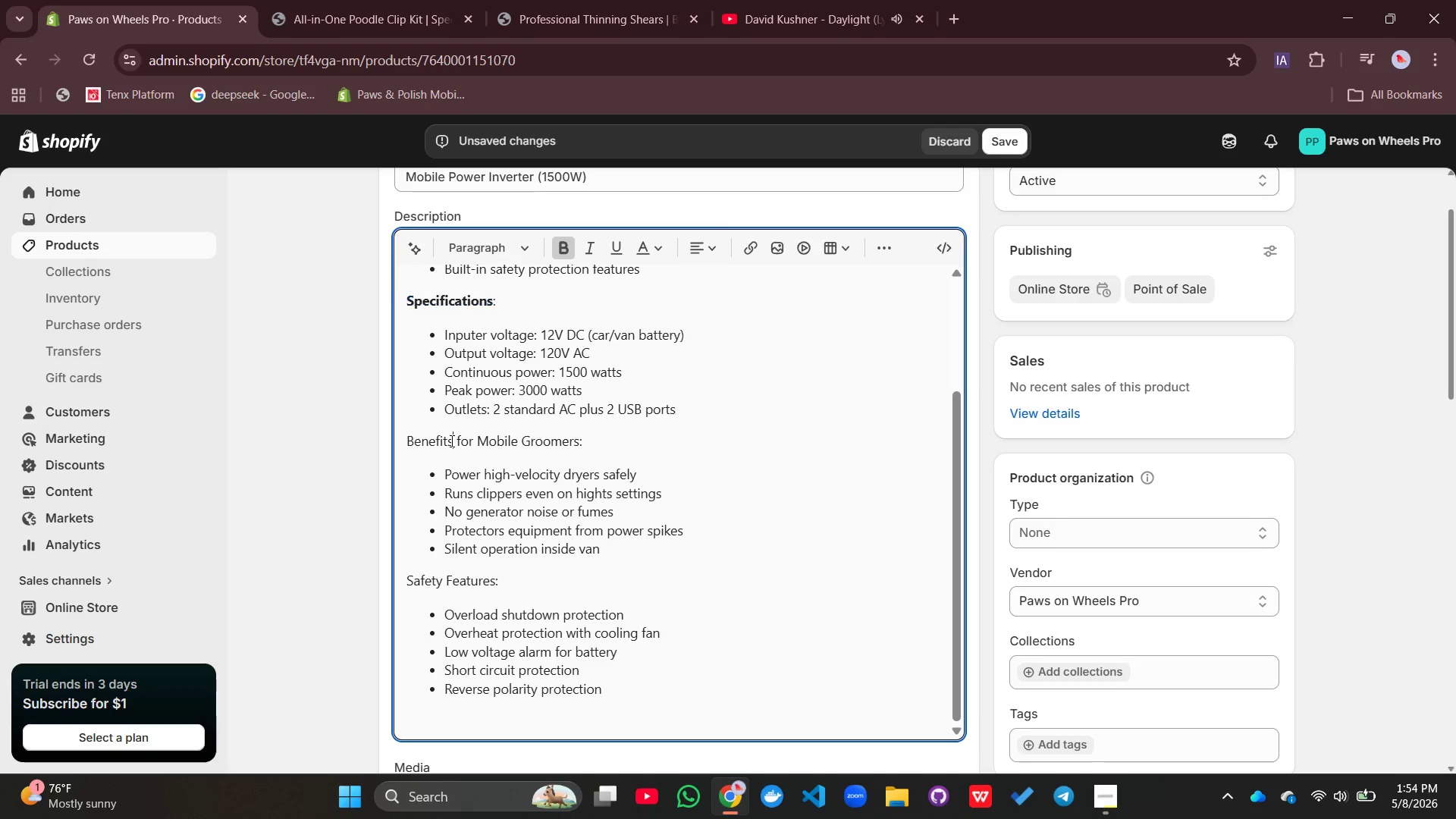 
double_click([450, 441])
 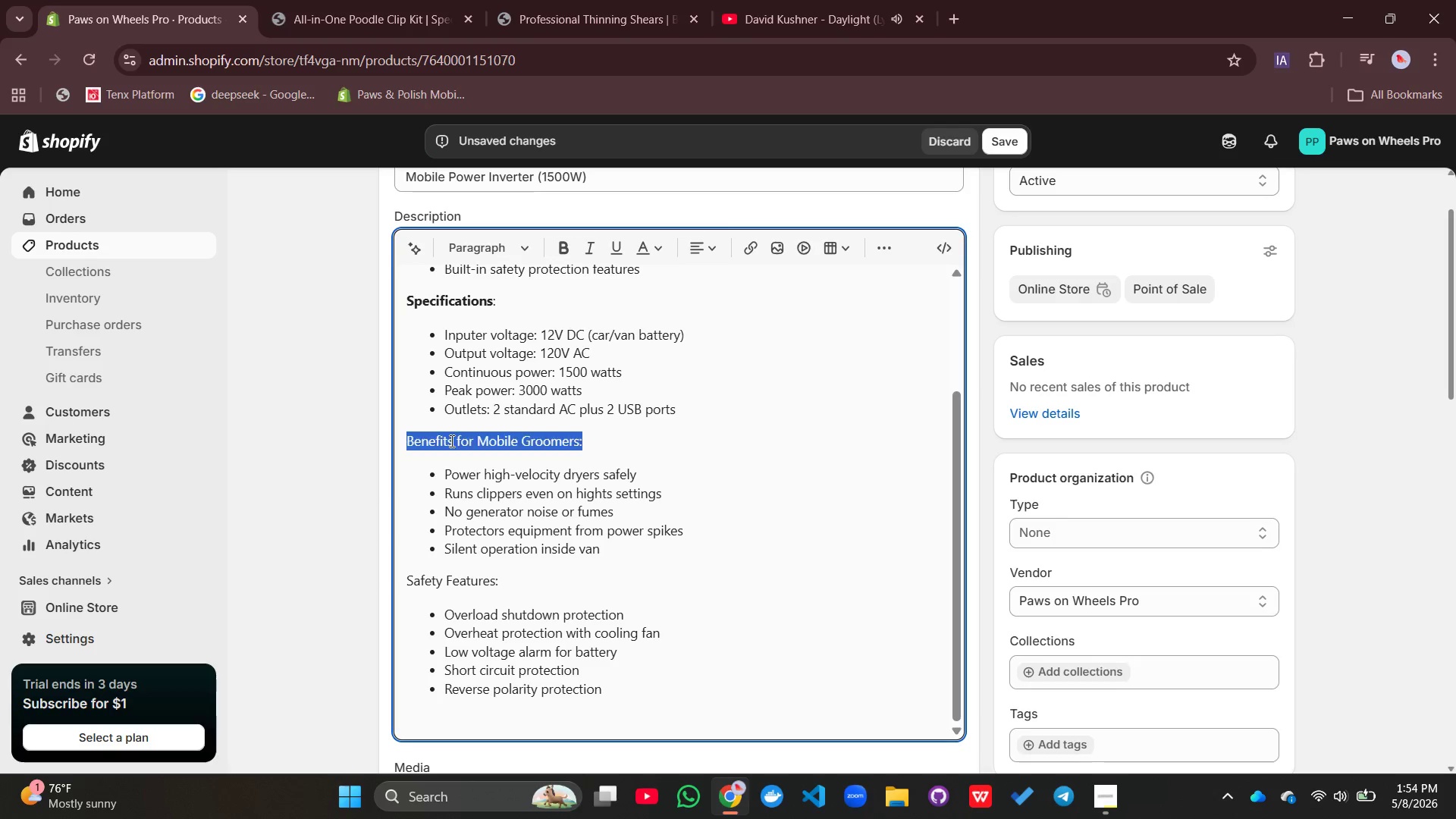 
triple_click([450, 441])
 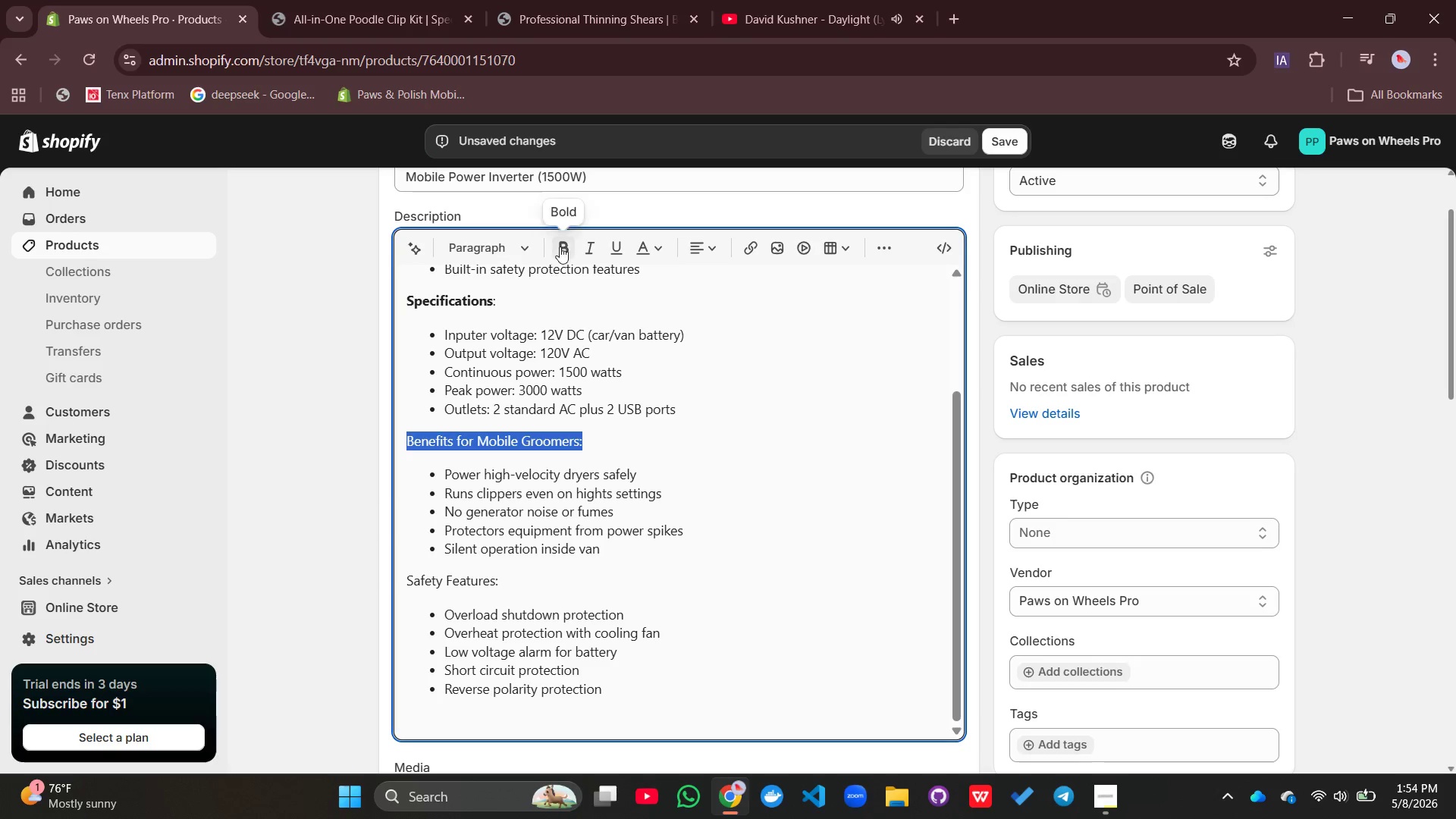 
left_click([562, 238])
 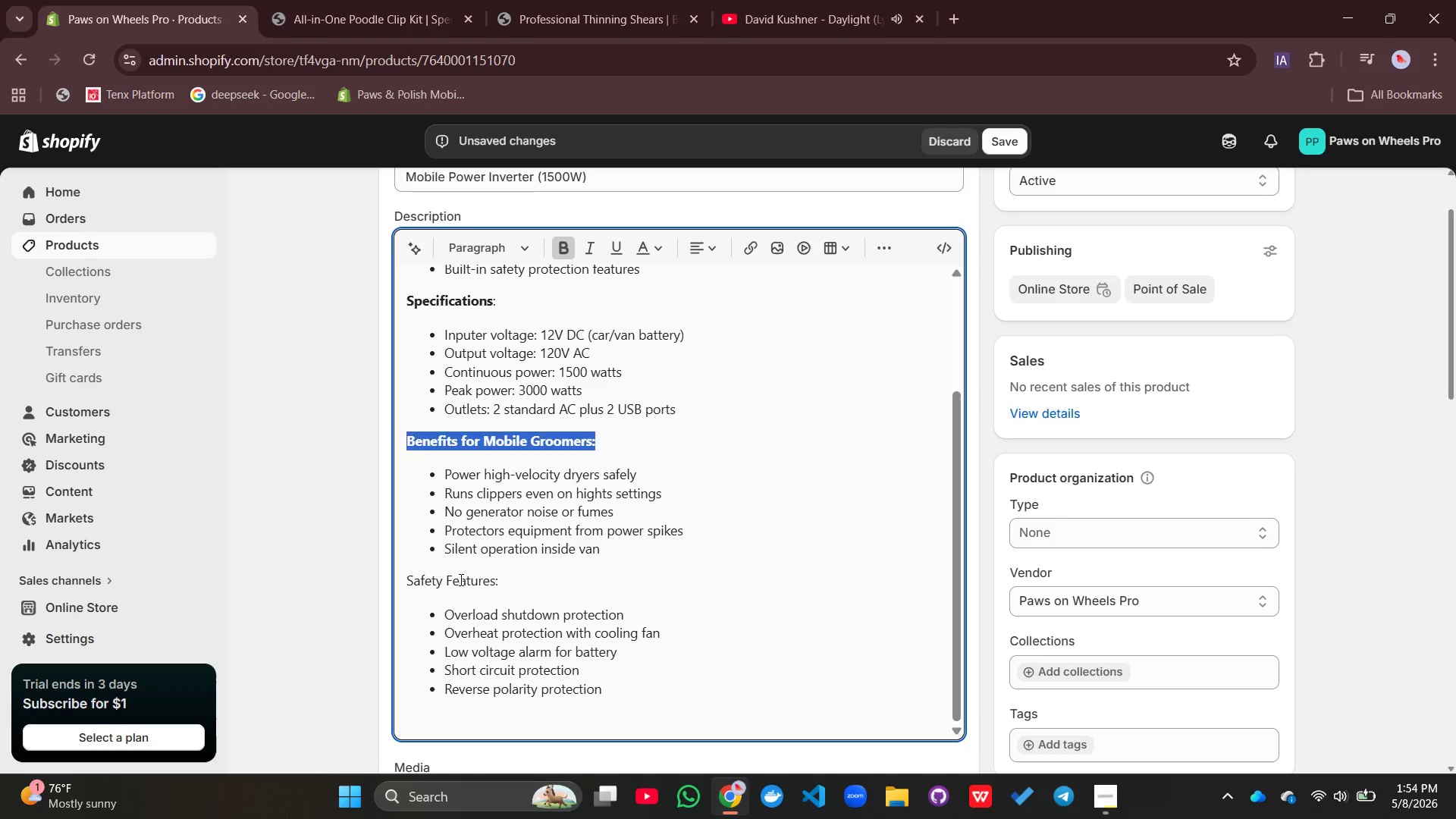 
double_click([460, 579])
 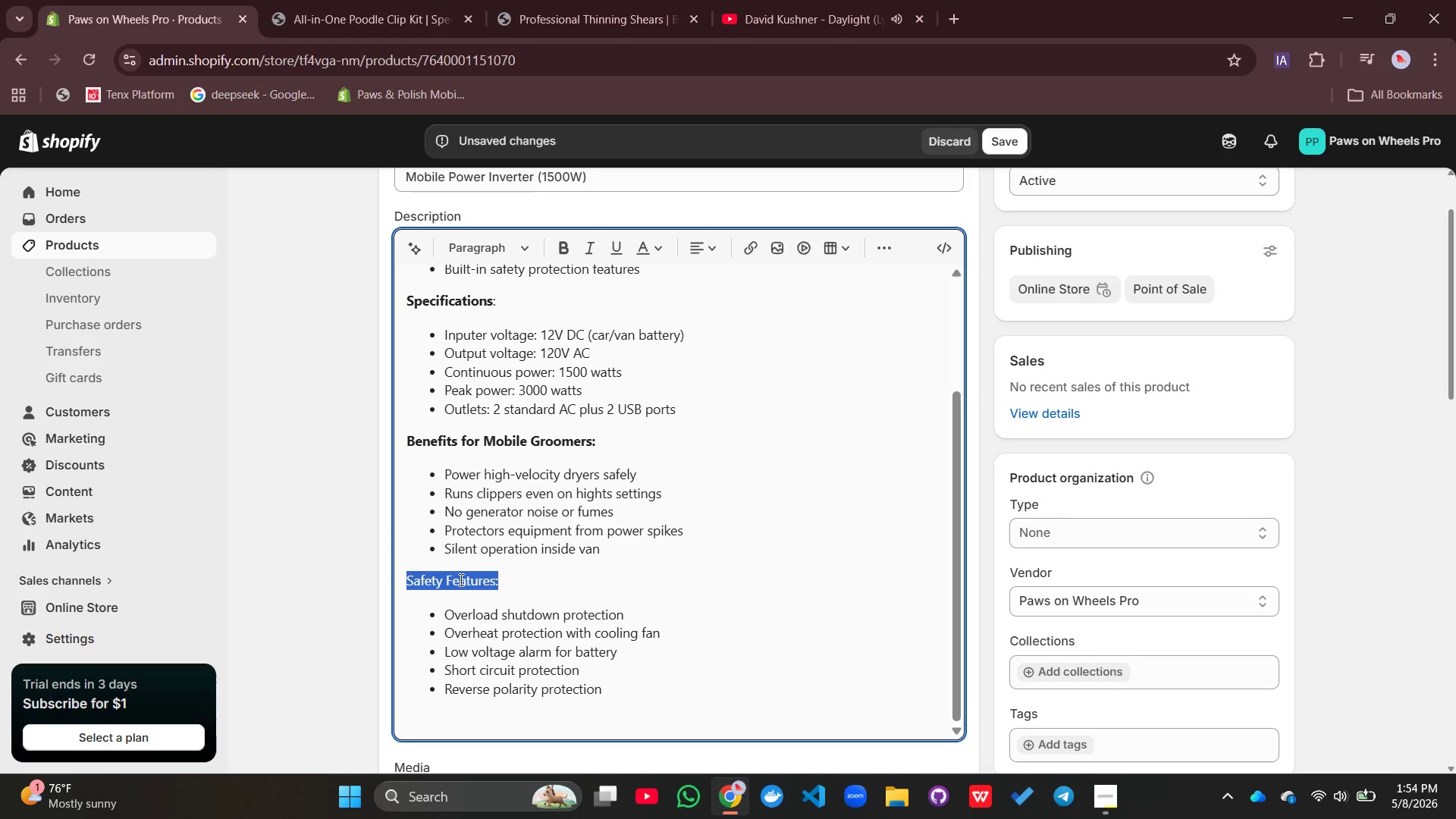 
triple_click([460, 579])
 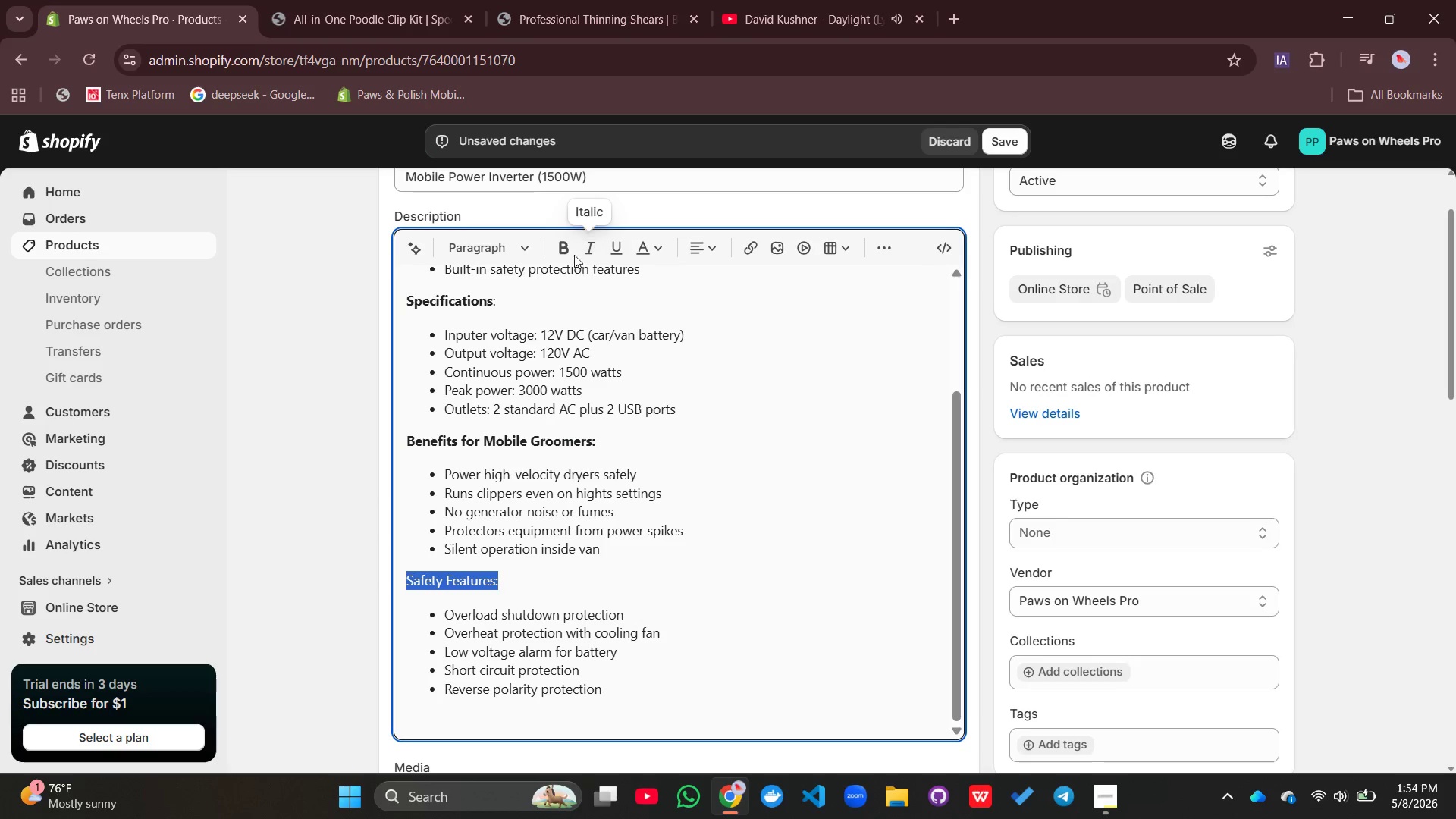 
left_click([563, 250])
 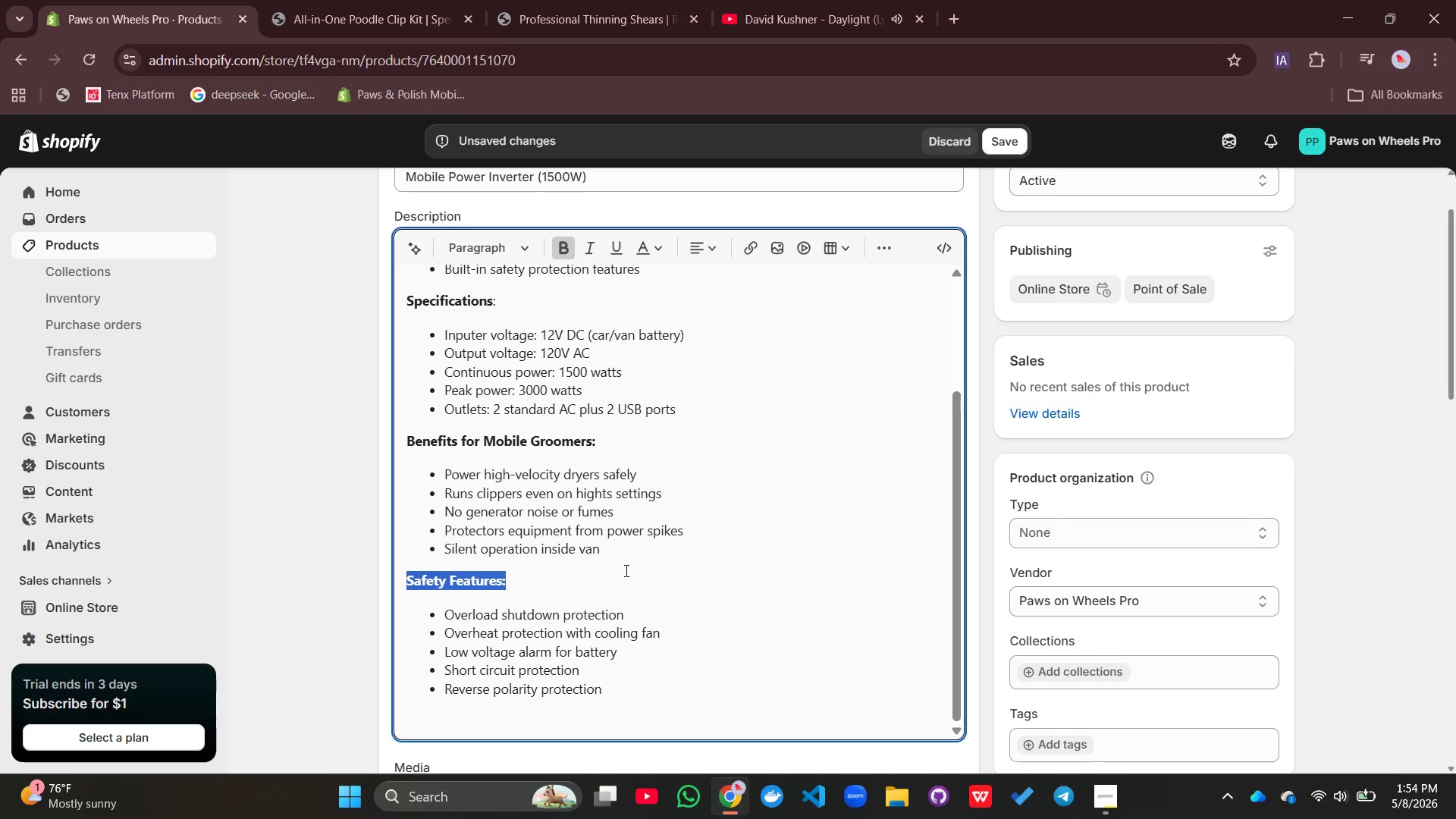 
scroll: coordinate [603, 678], scroll_direction: none, amount: 0.0
 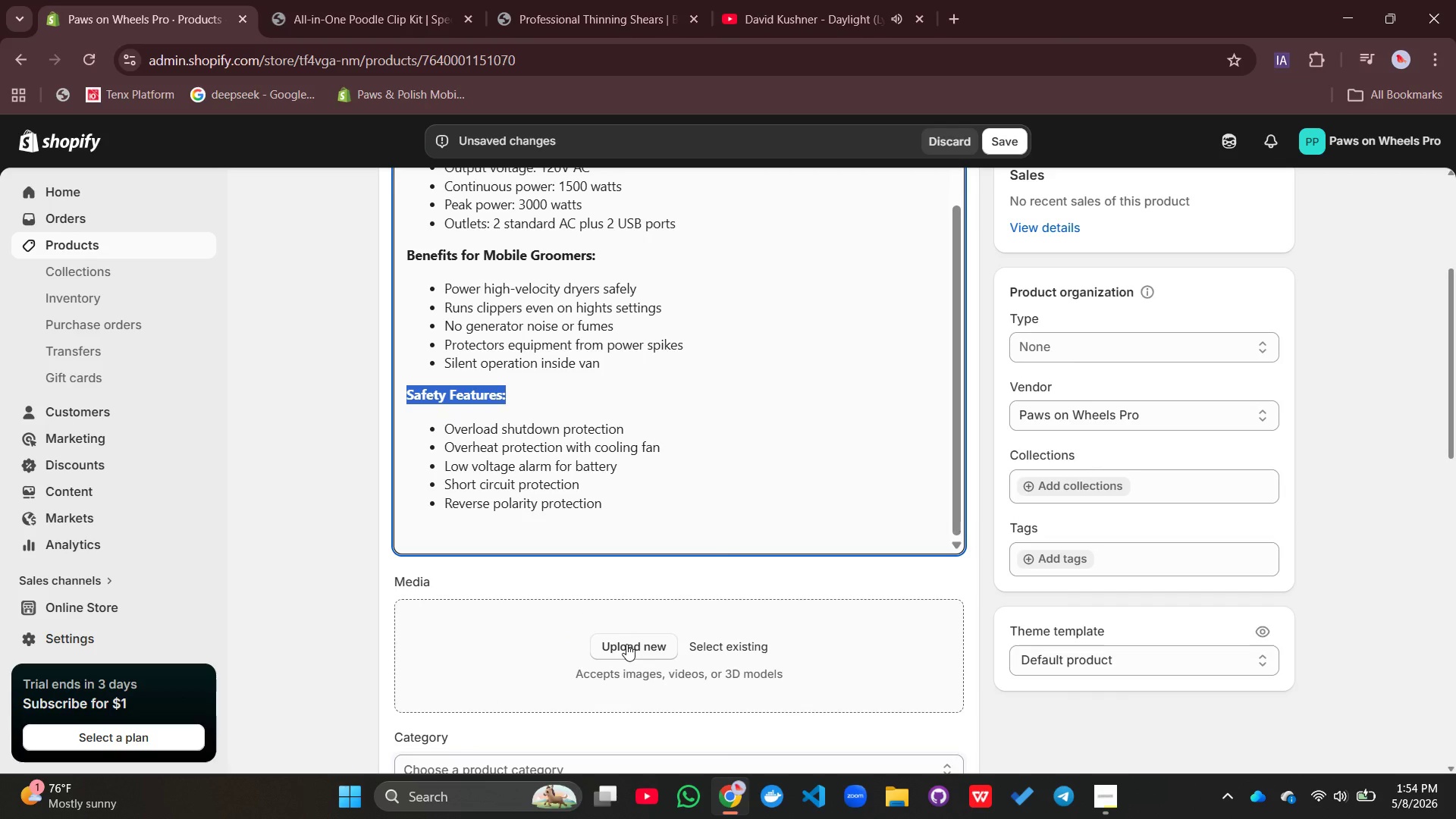 
left_click([626, 644])
 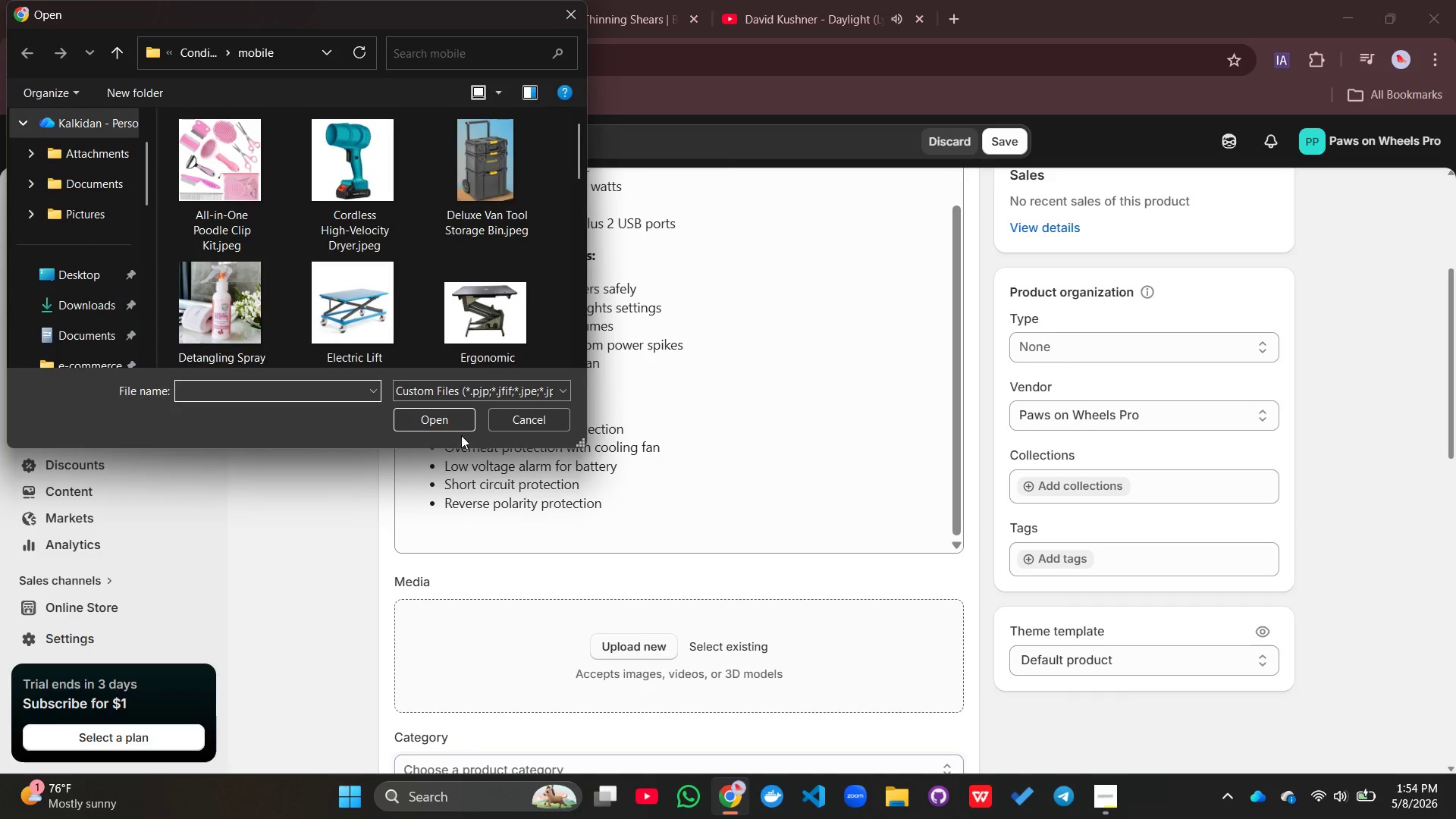 
scroll: coordinate [323, 205], scroll_direction: down, amount: 3.0
 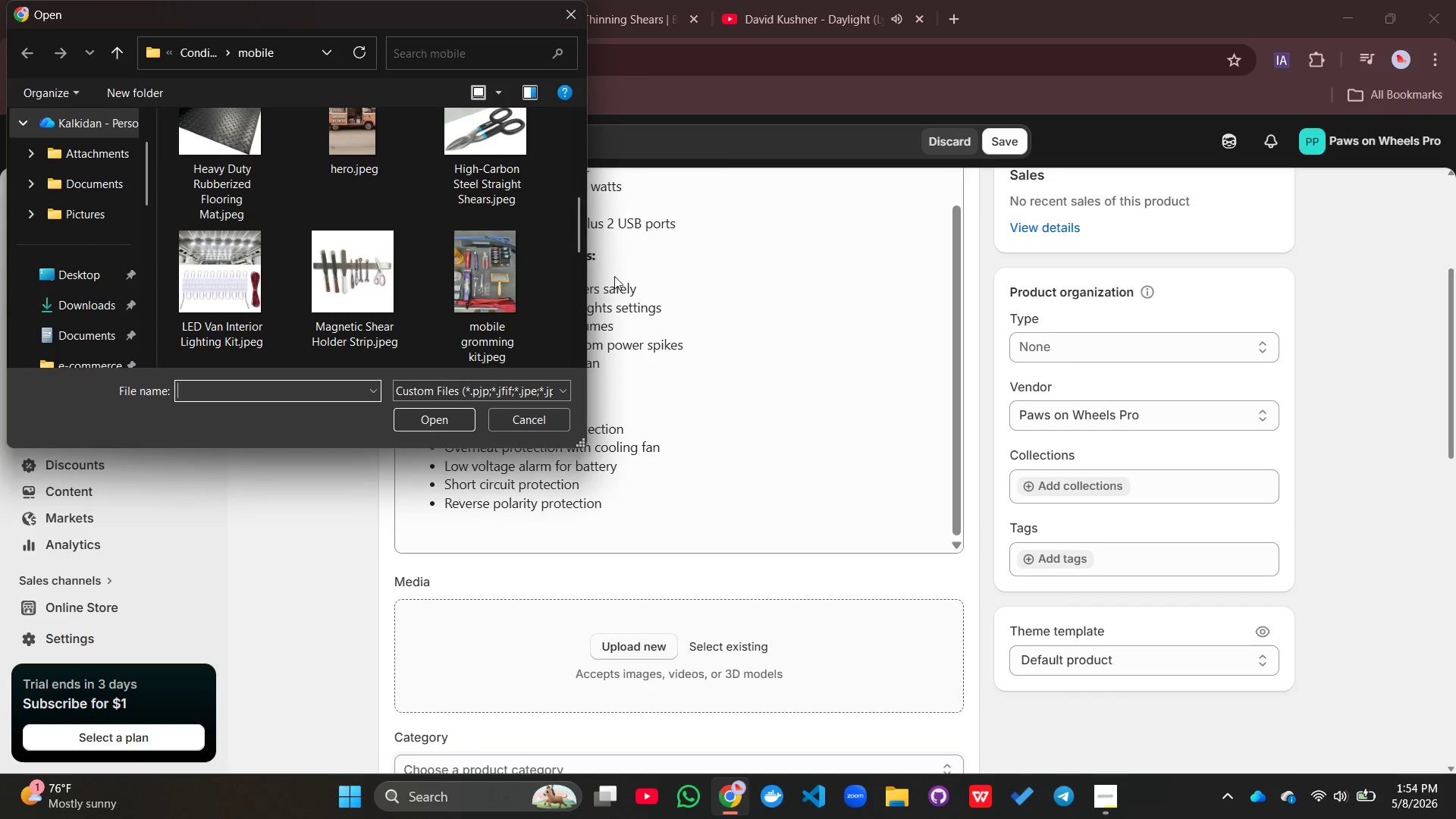 
mouse_move([476, 278])
 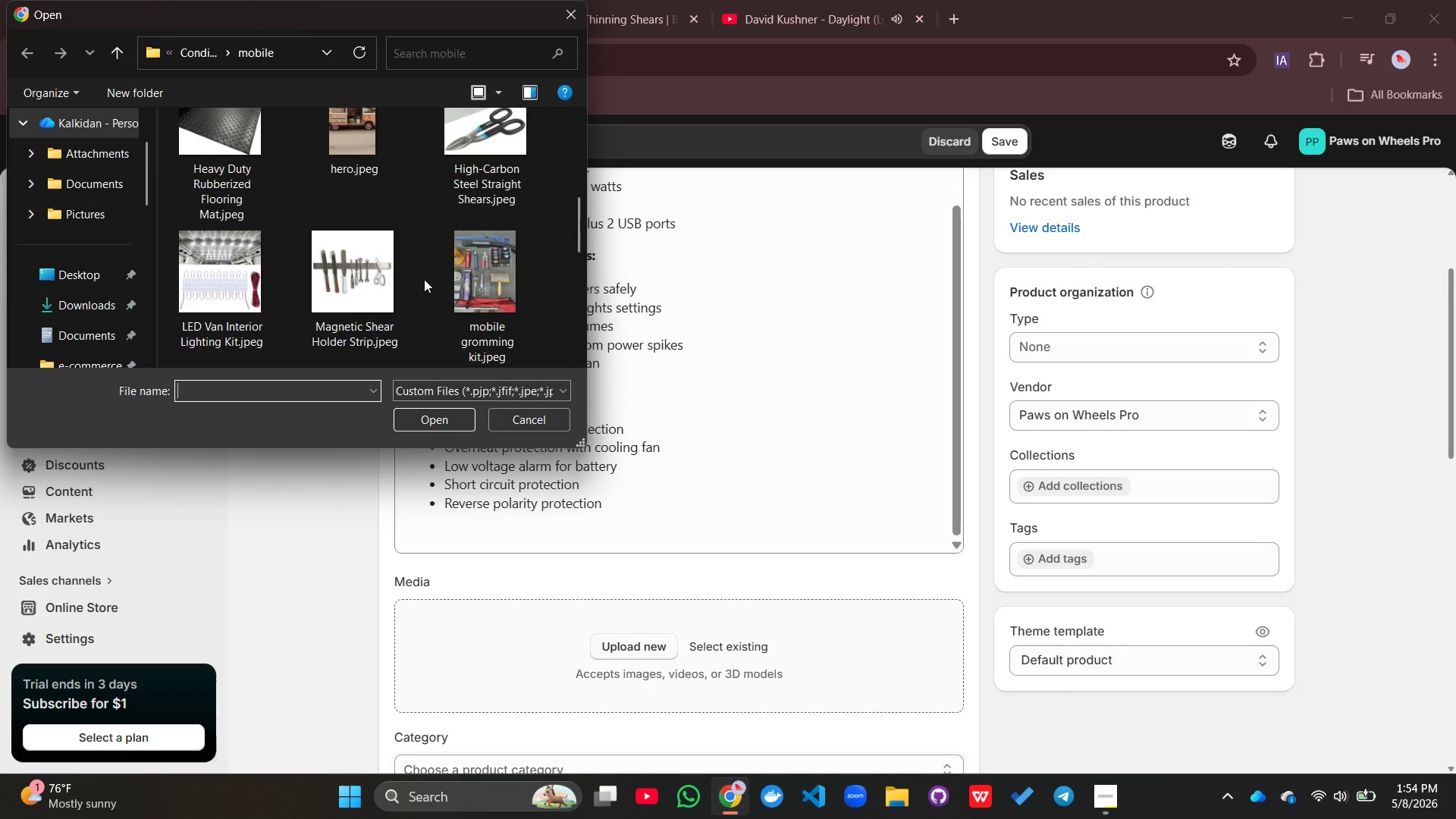 
scroll: coordinate [424, 279], scroll_direction: down, amount: 1.0
 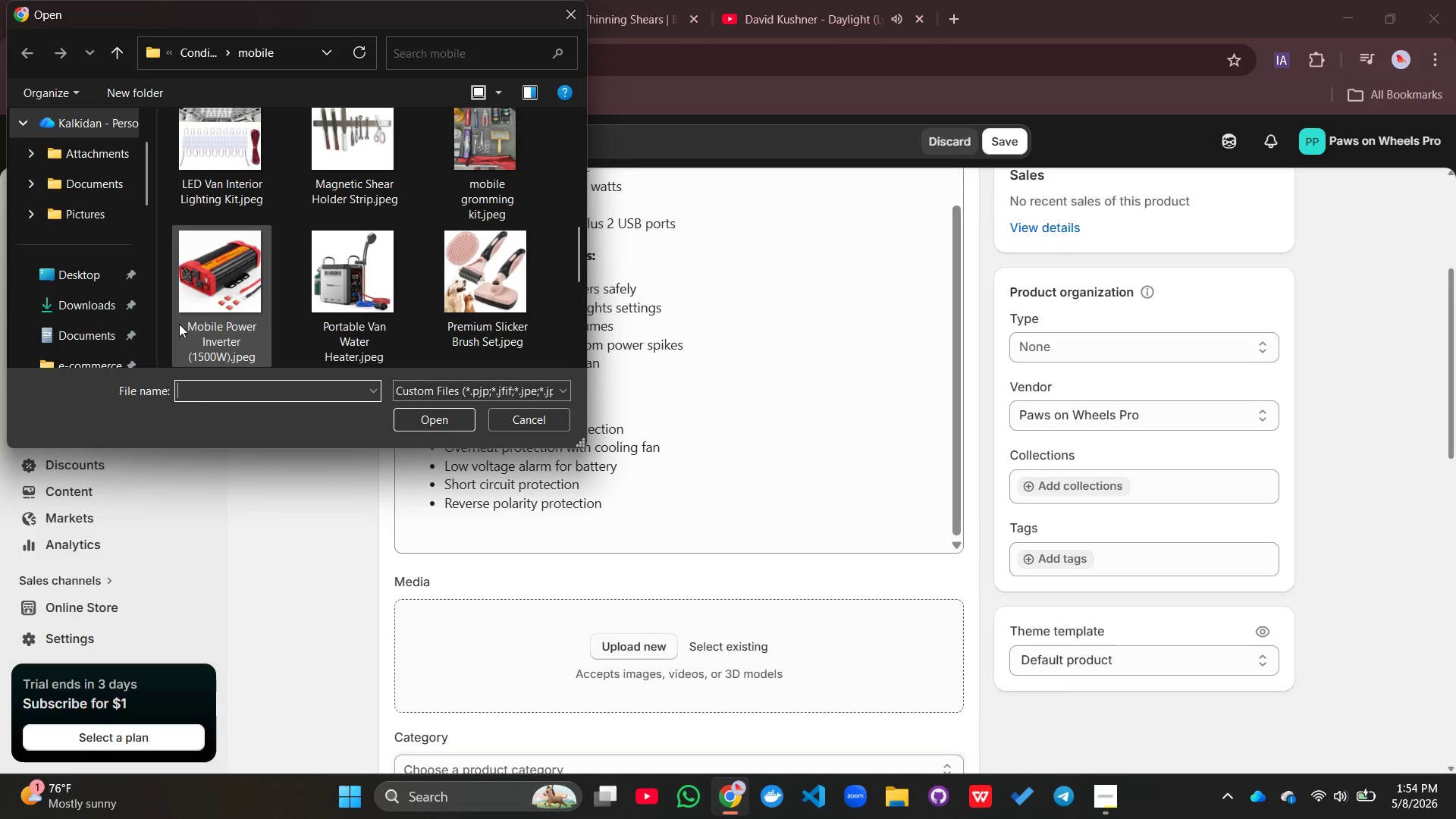 
left_click([195, 303])
 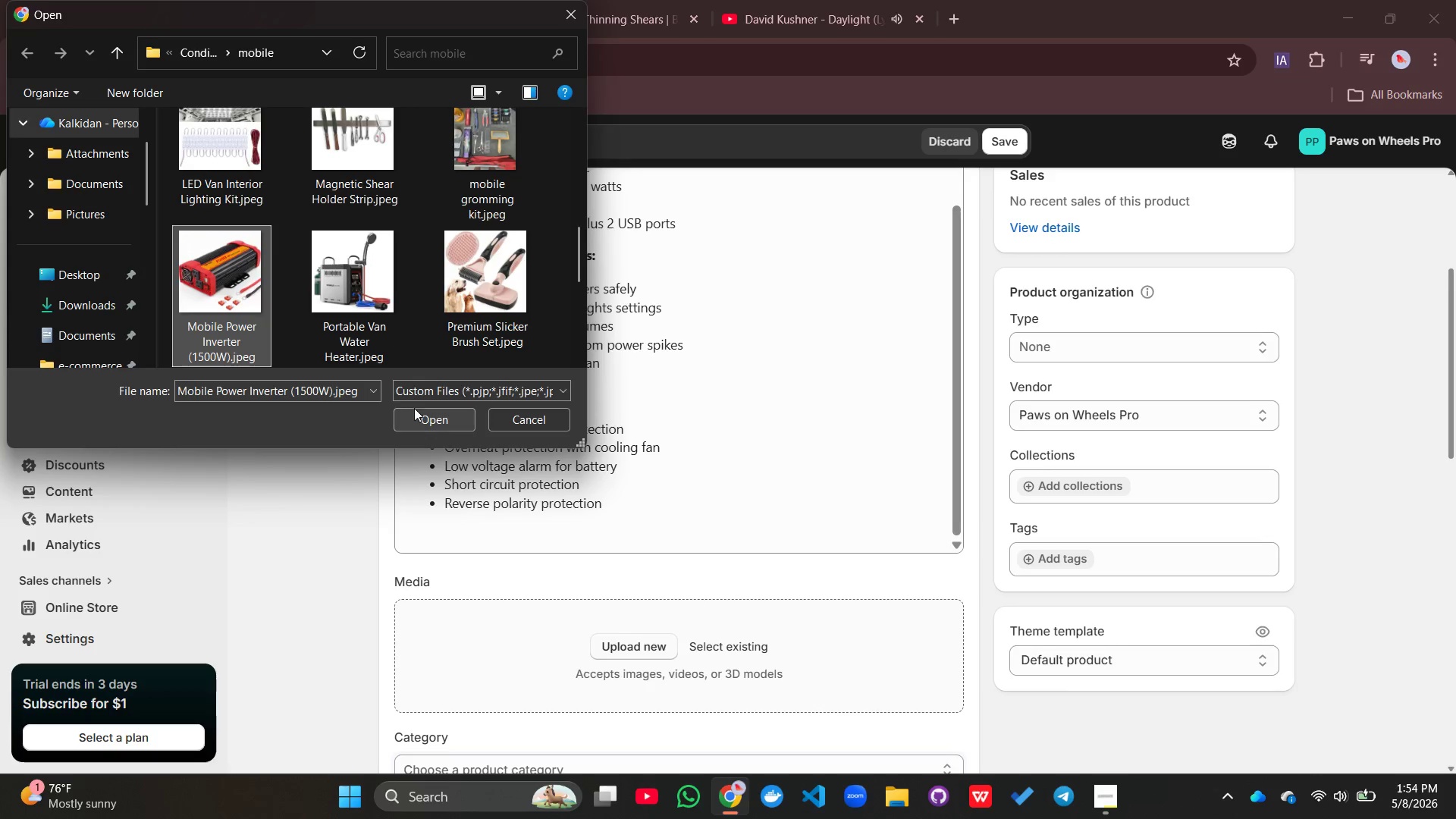 
left_click([419, 412])
 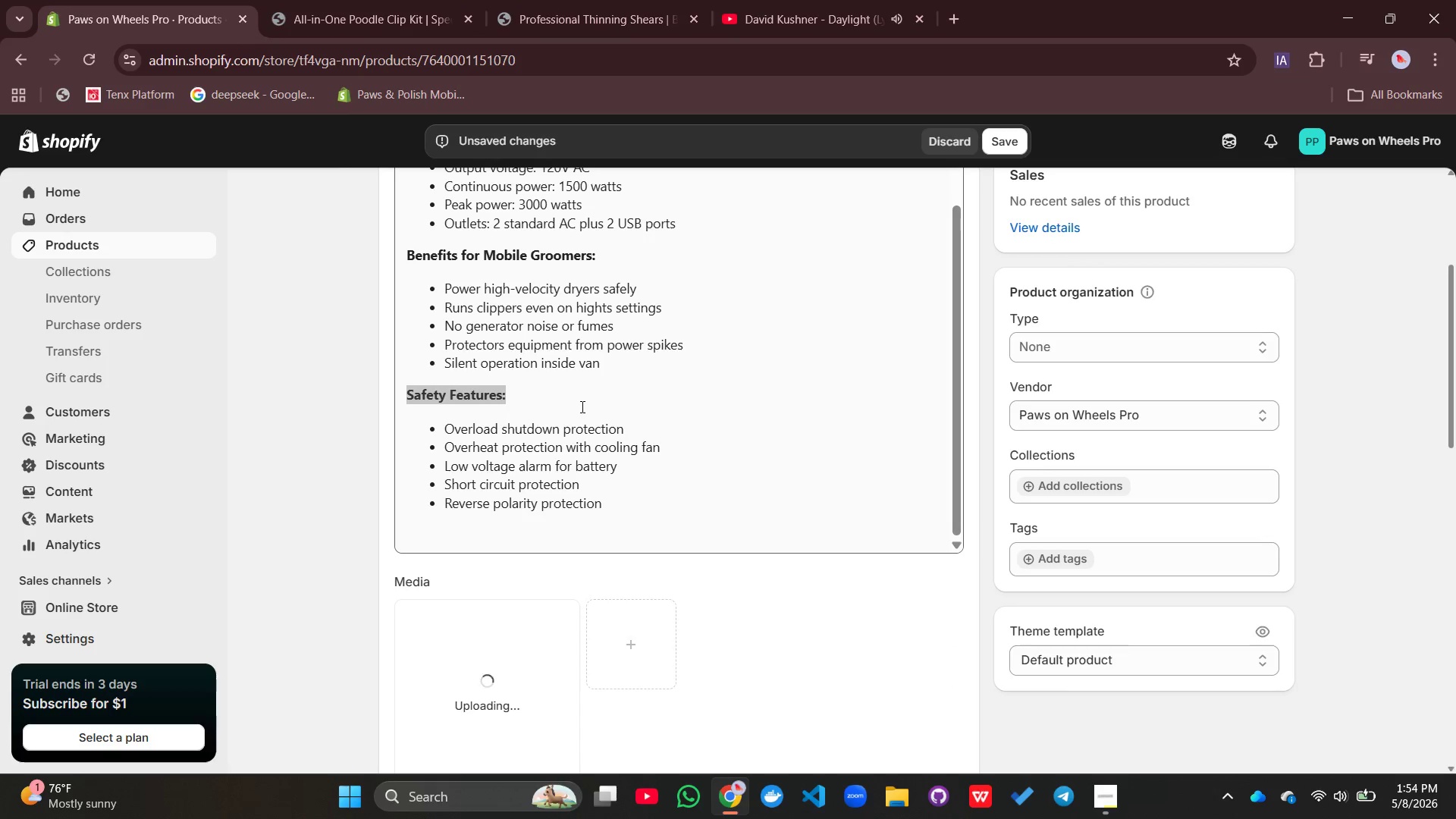 
scroll: coordinate [659, 403], scroll_direction: up, amount: 1.0
 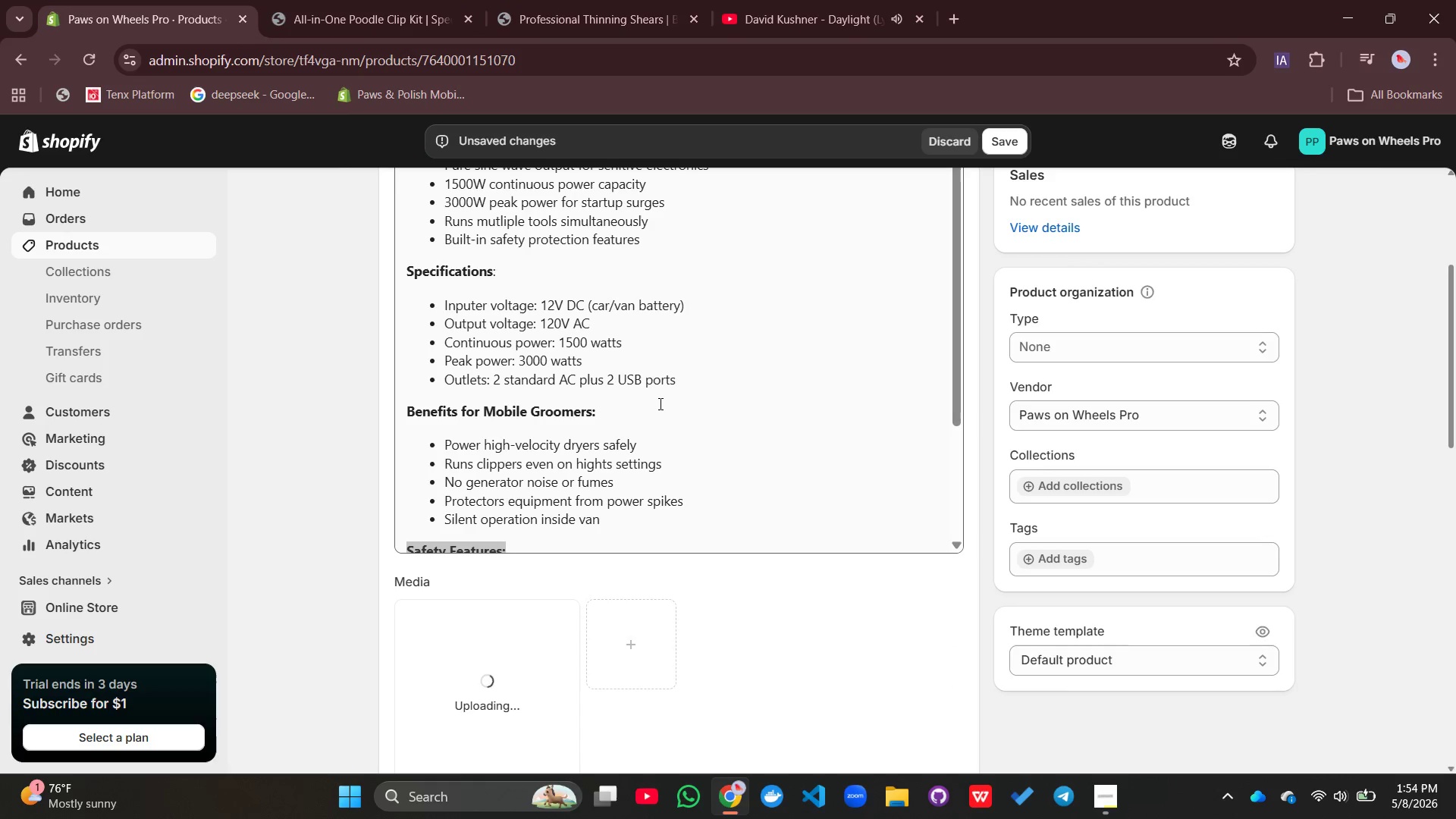 
left_click([661, 403])
 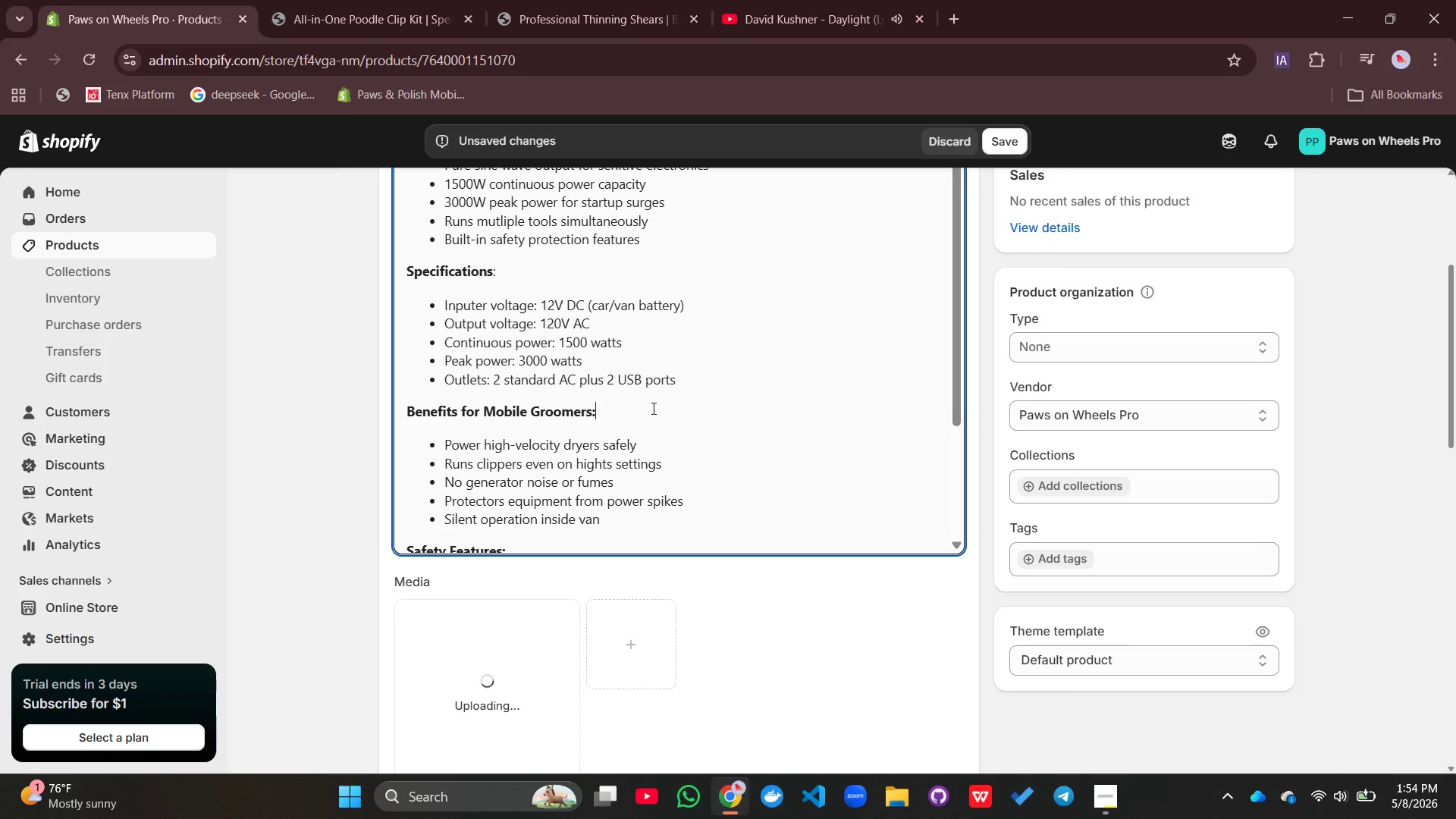 
scroll: coordinate [652, 408], scroll_direction: up, amount: 4.0
 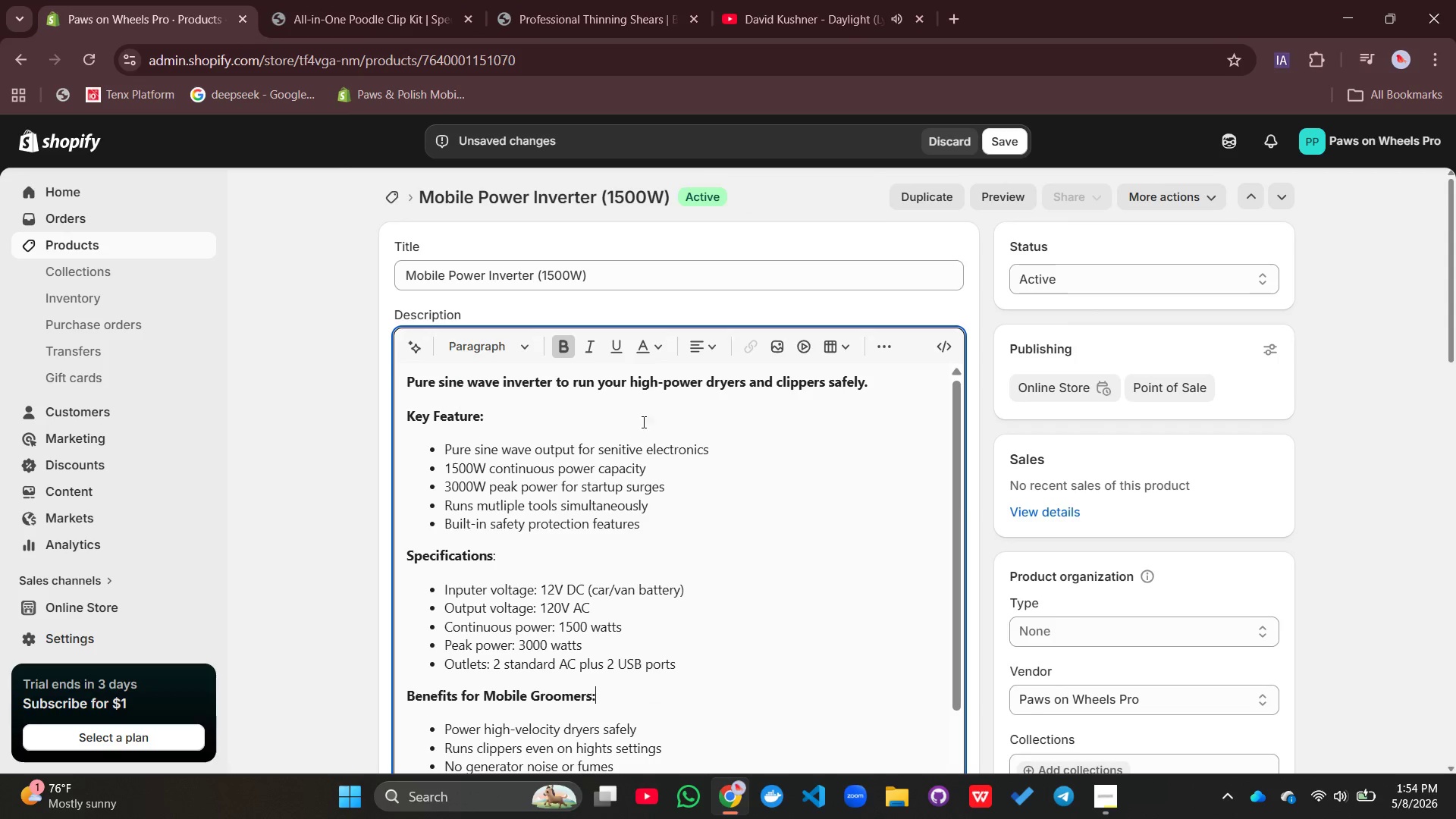 
scroll: coordinate [704, 364], scroll_direction: down, amount: 10.0
 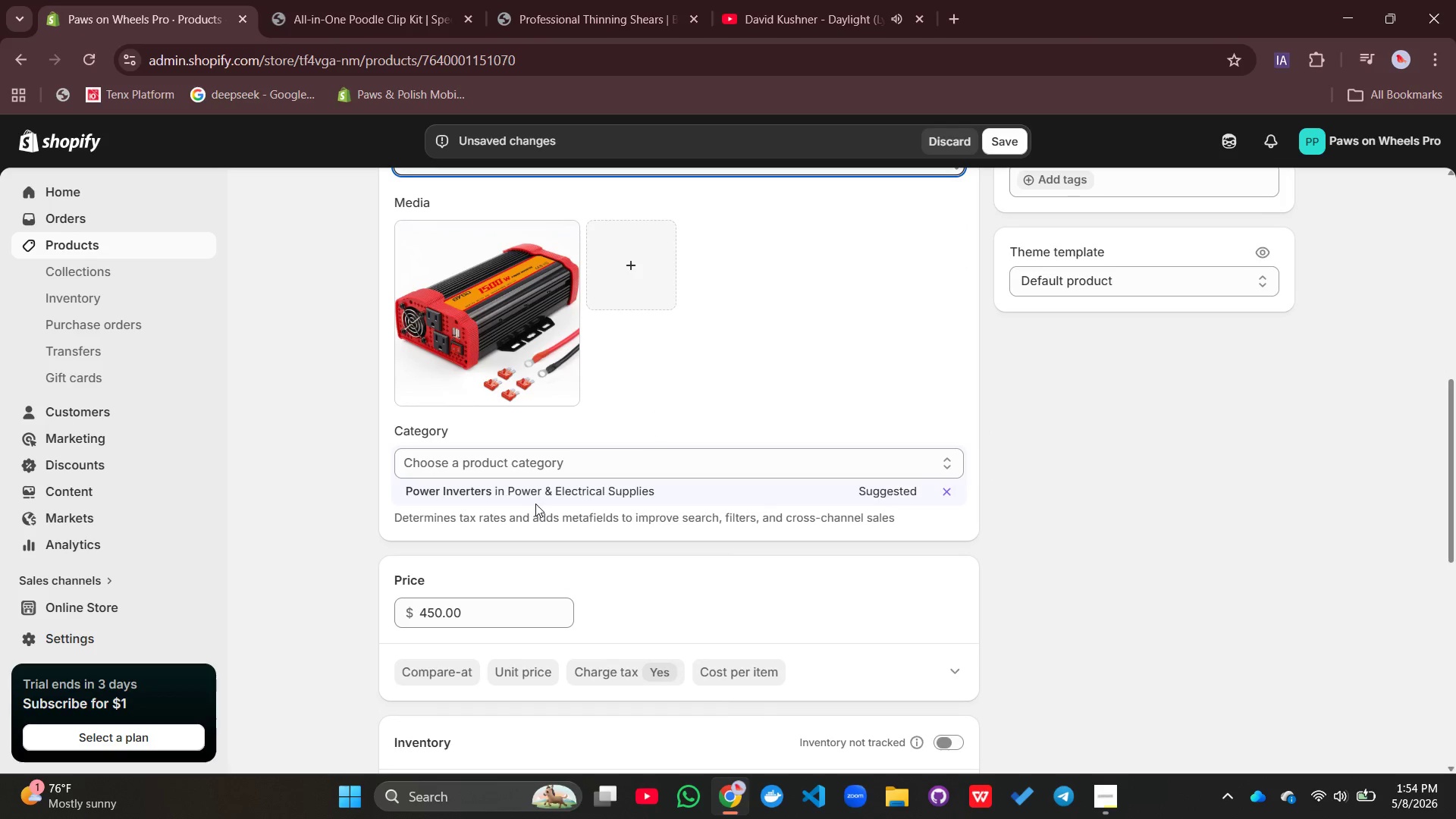 
left_click([534, 497])
 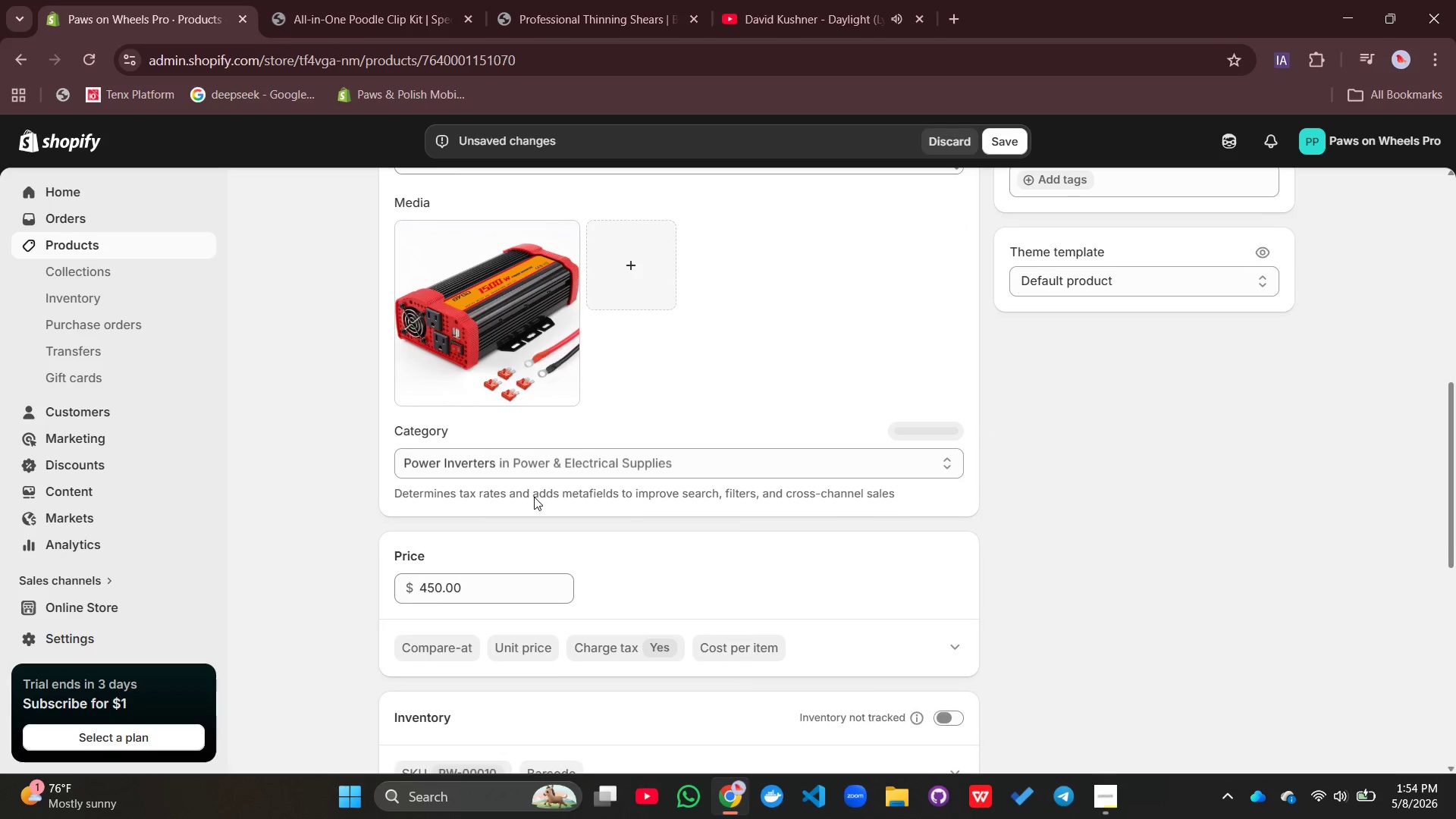 
scroll: coordinate [534, 498], scroll_direction: down, amount: 4.0
 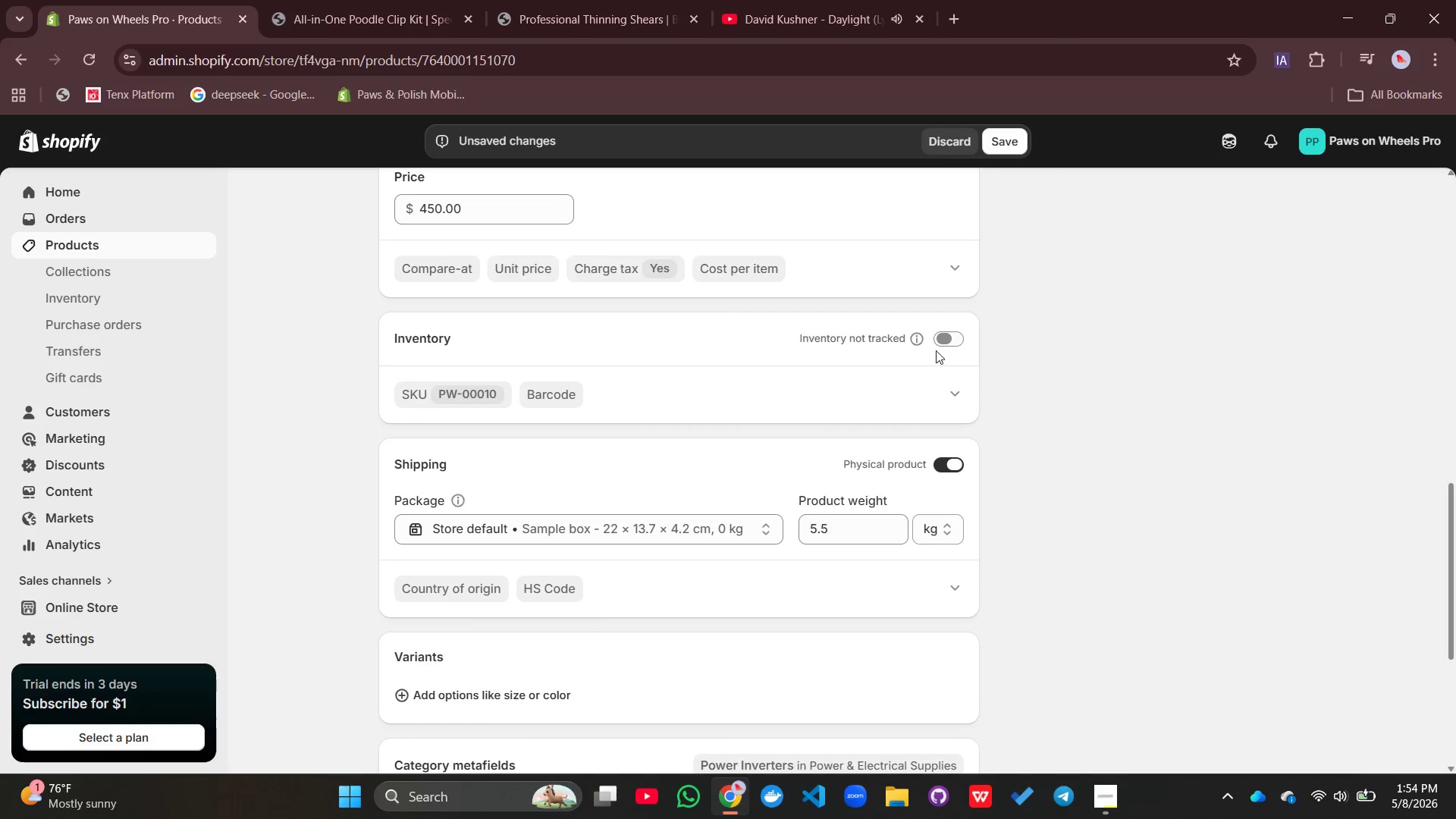 
left_click([939, 349])
 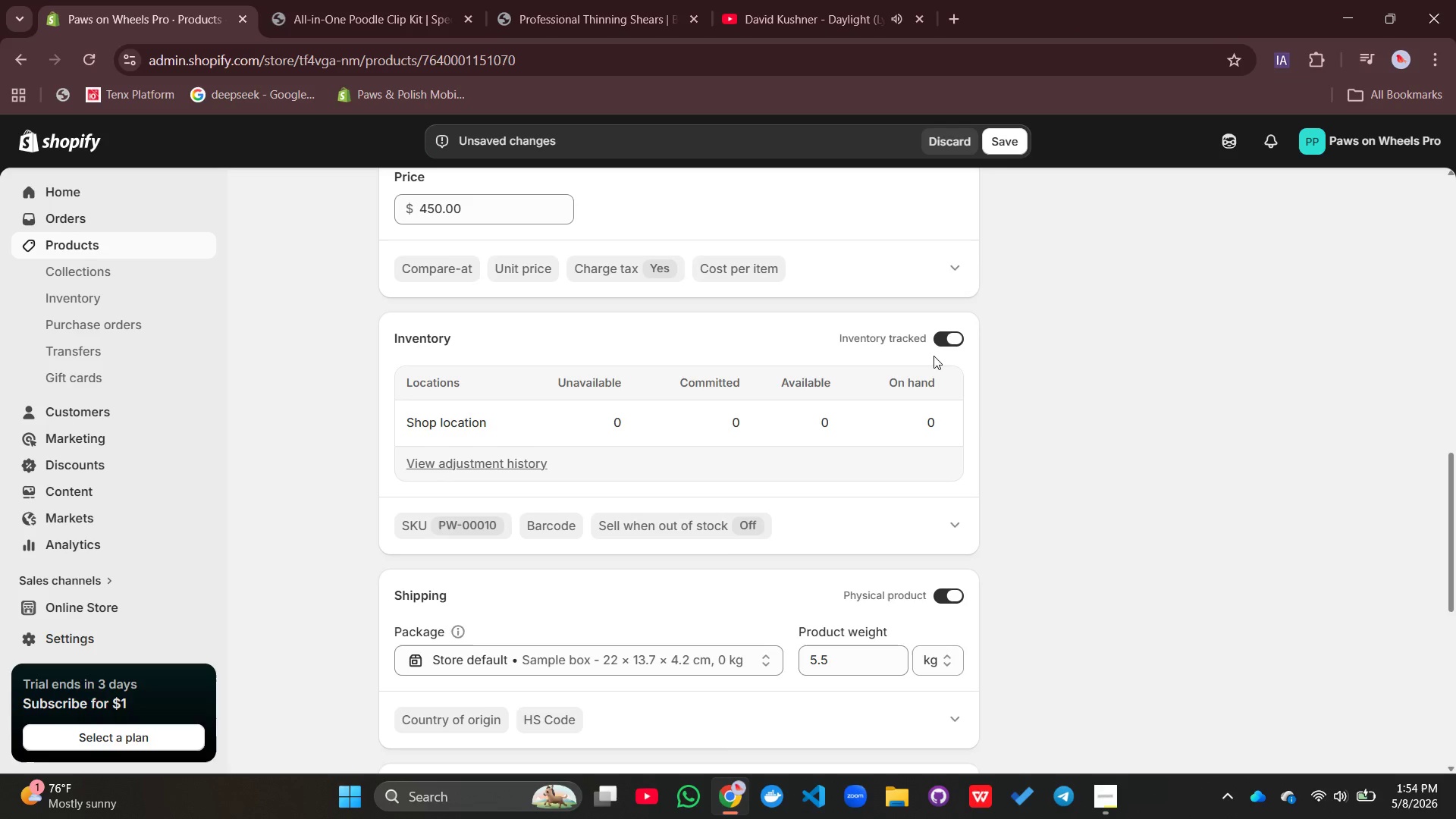 
wait(5.92)
 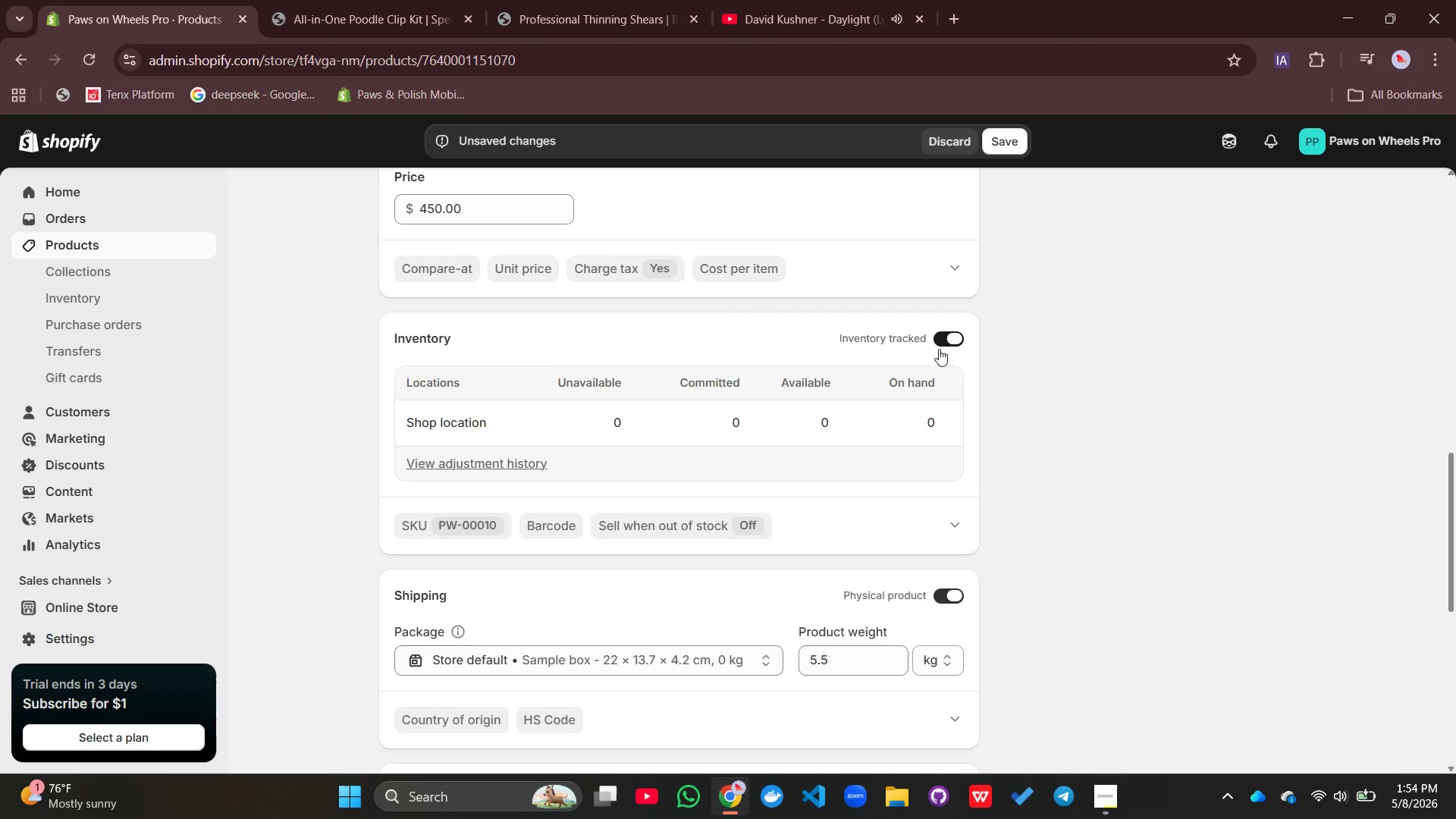 
left_click([820, 419])
 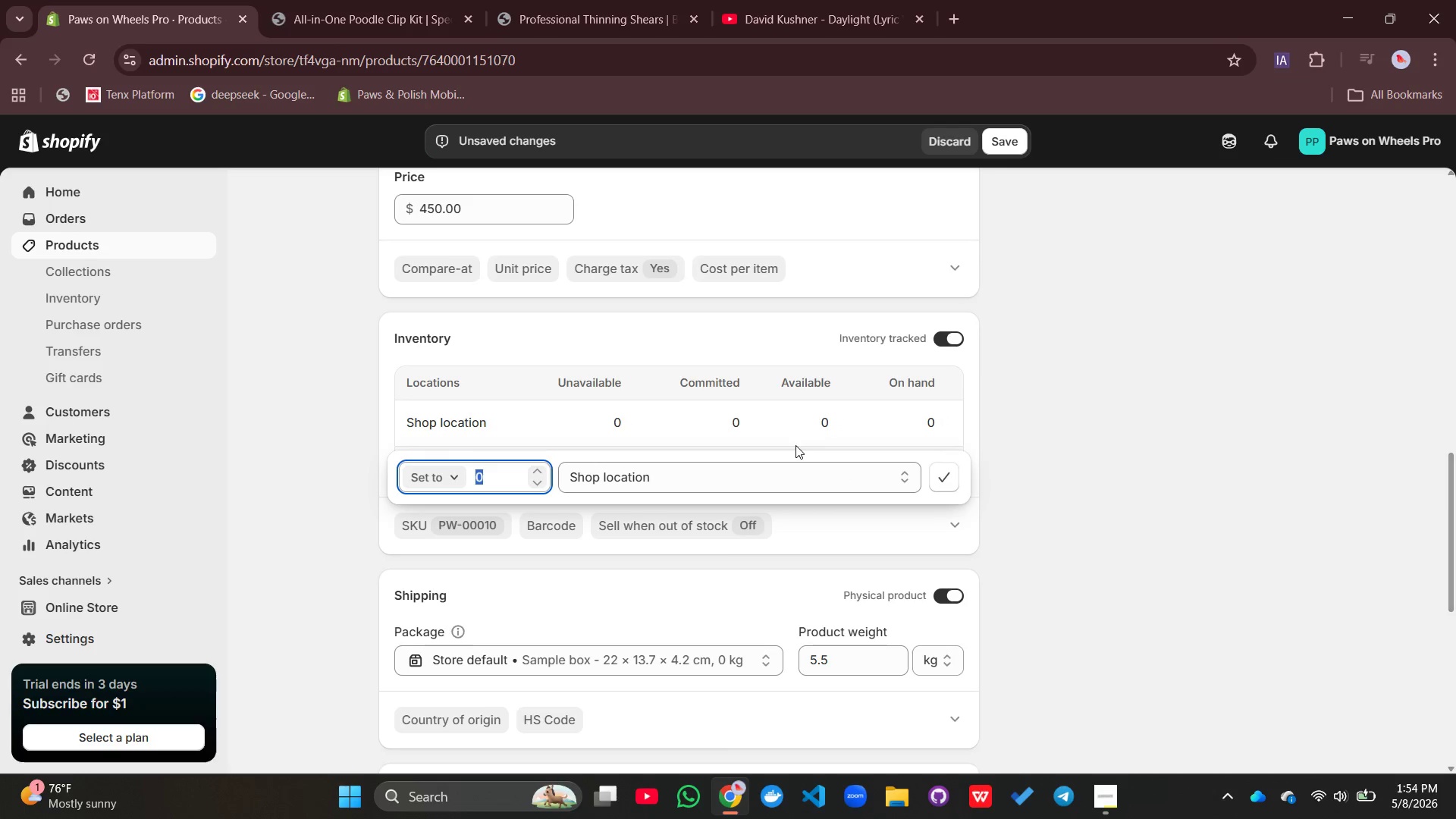 
type(18)
 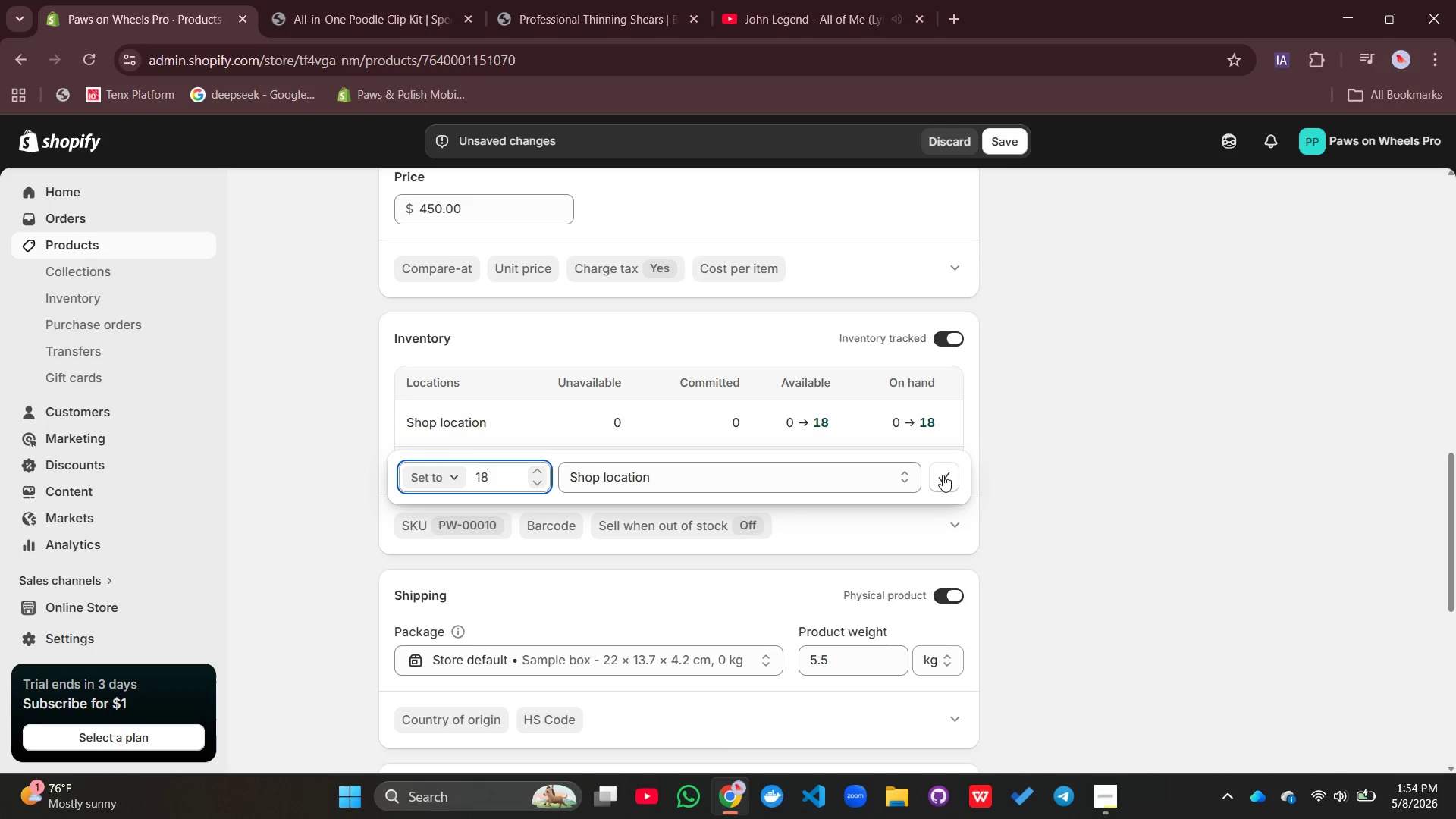 
left_click([943, 475])
 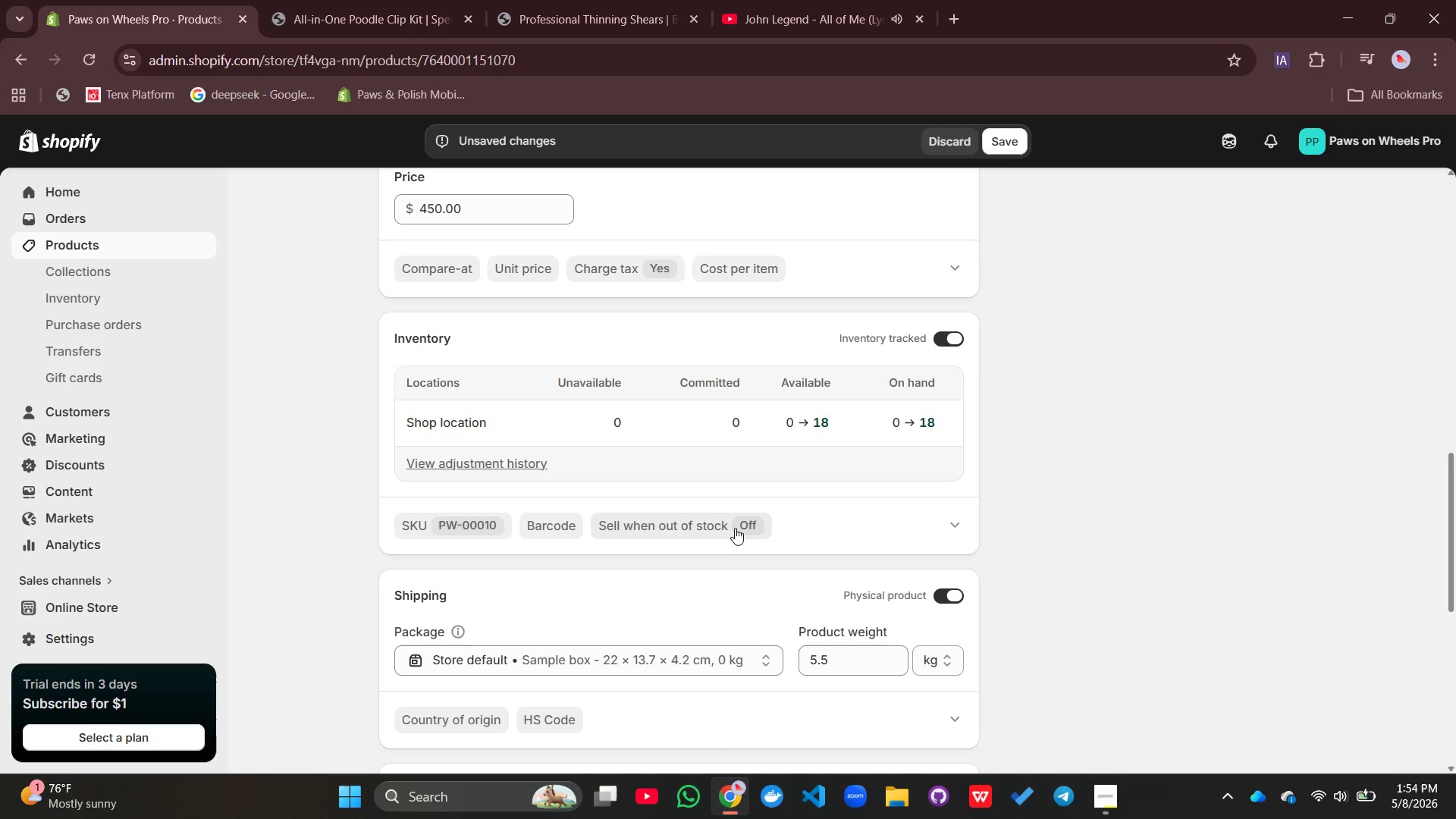 
scroll: coordinate [735, 528], scroll_direction: down, amount: 1.0
 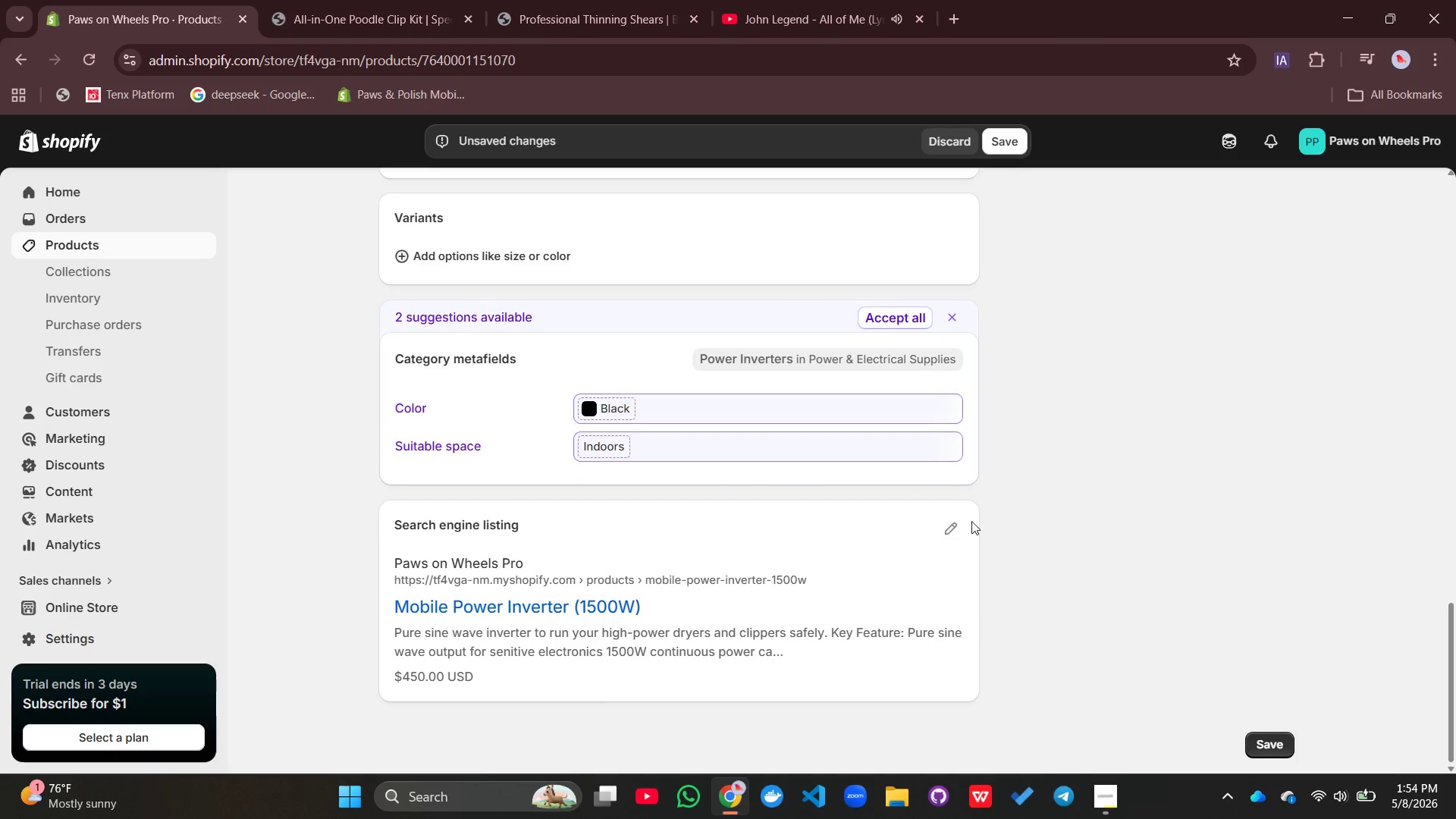 
left_click([952, 533])
 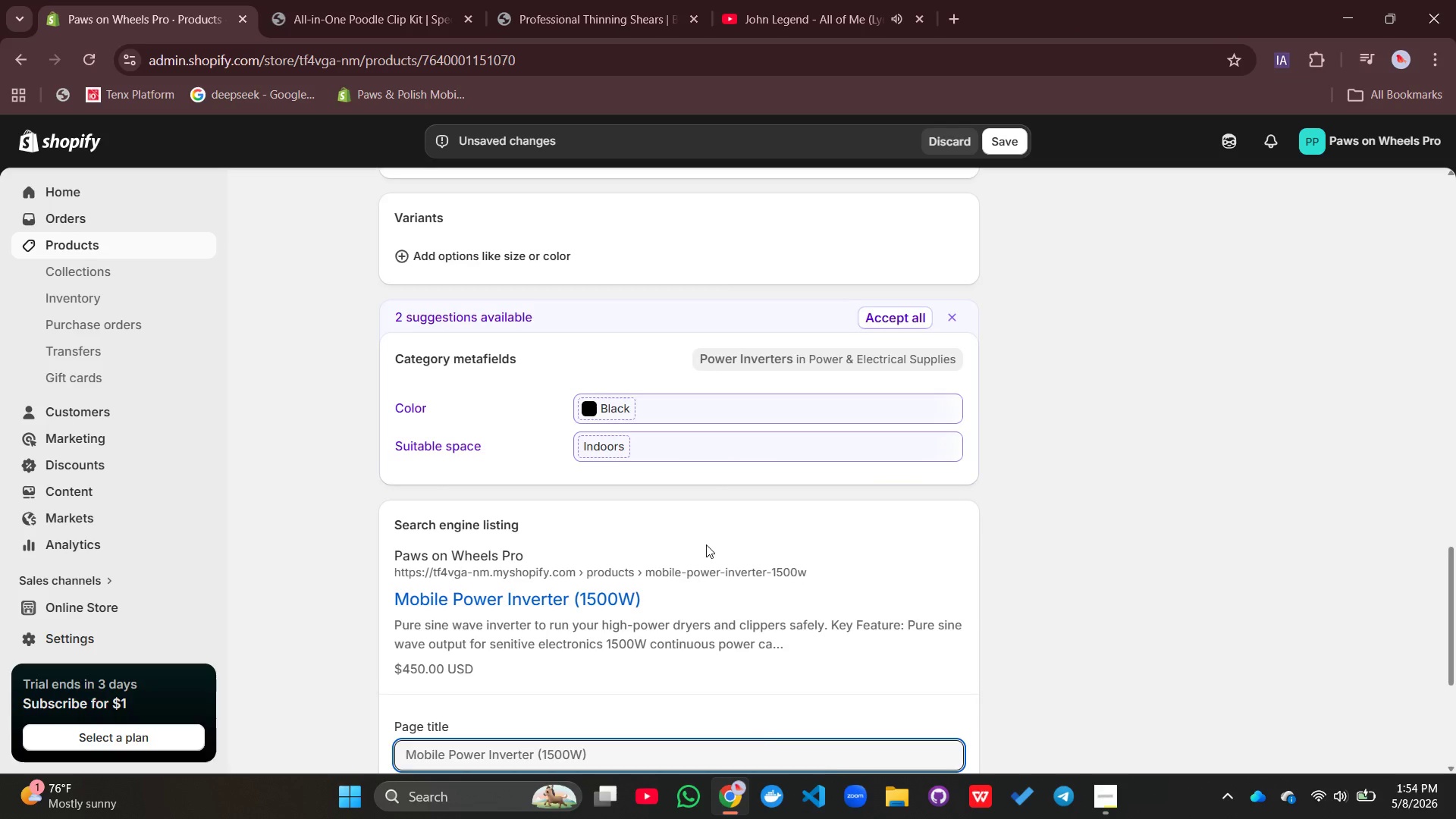 
left_click([645, 472])
 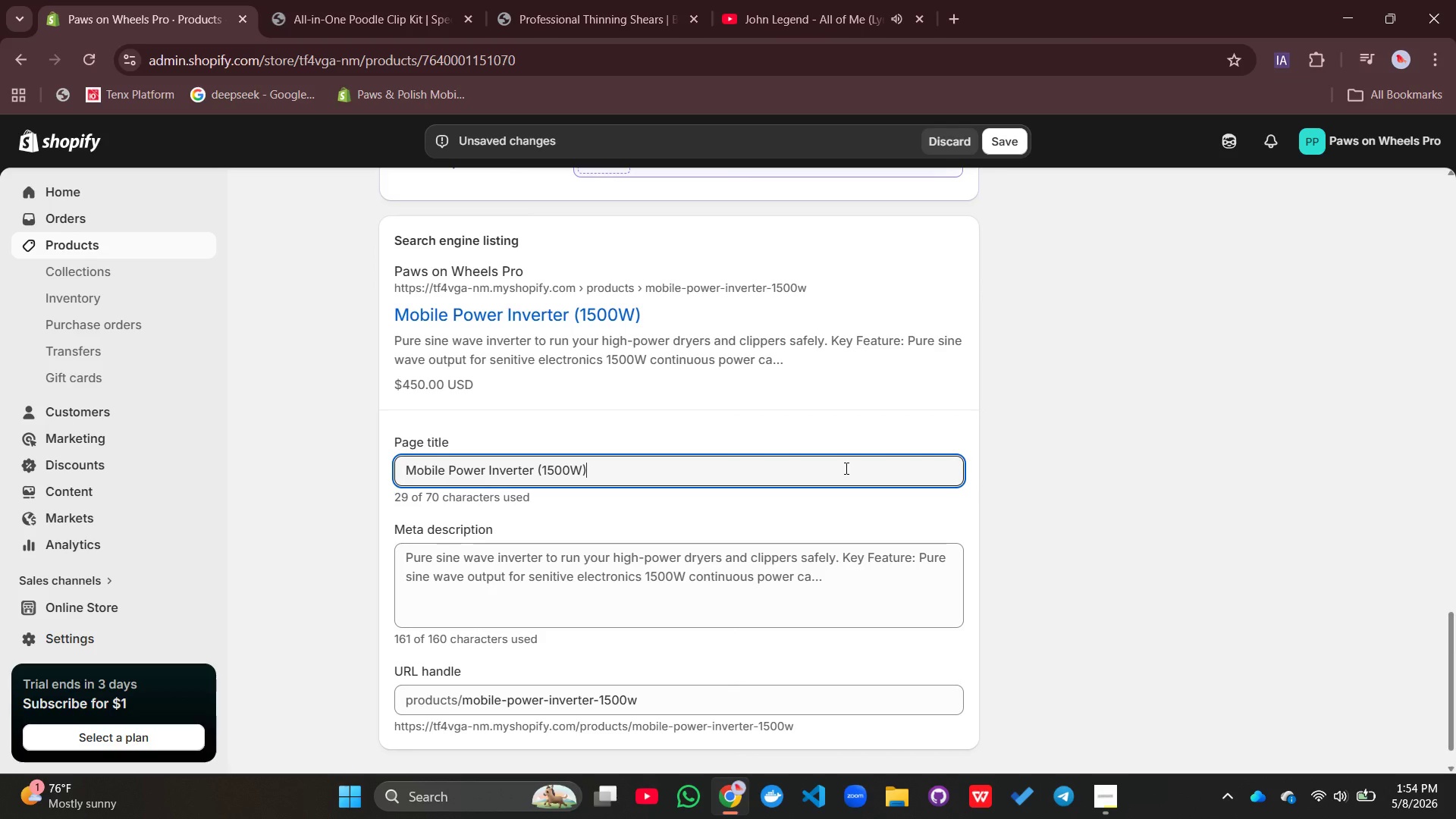 
scroll: coordinate [706, 544], scroll_direction: down, amount: 3.0
 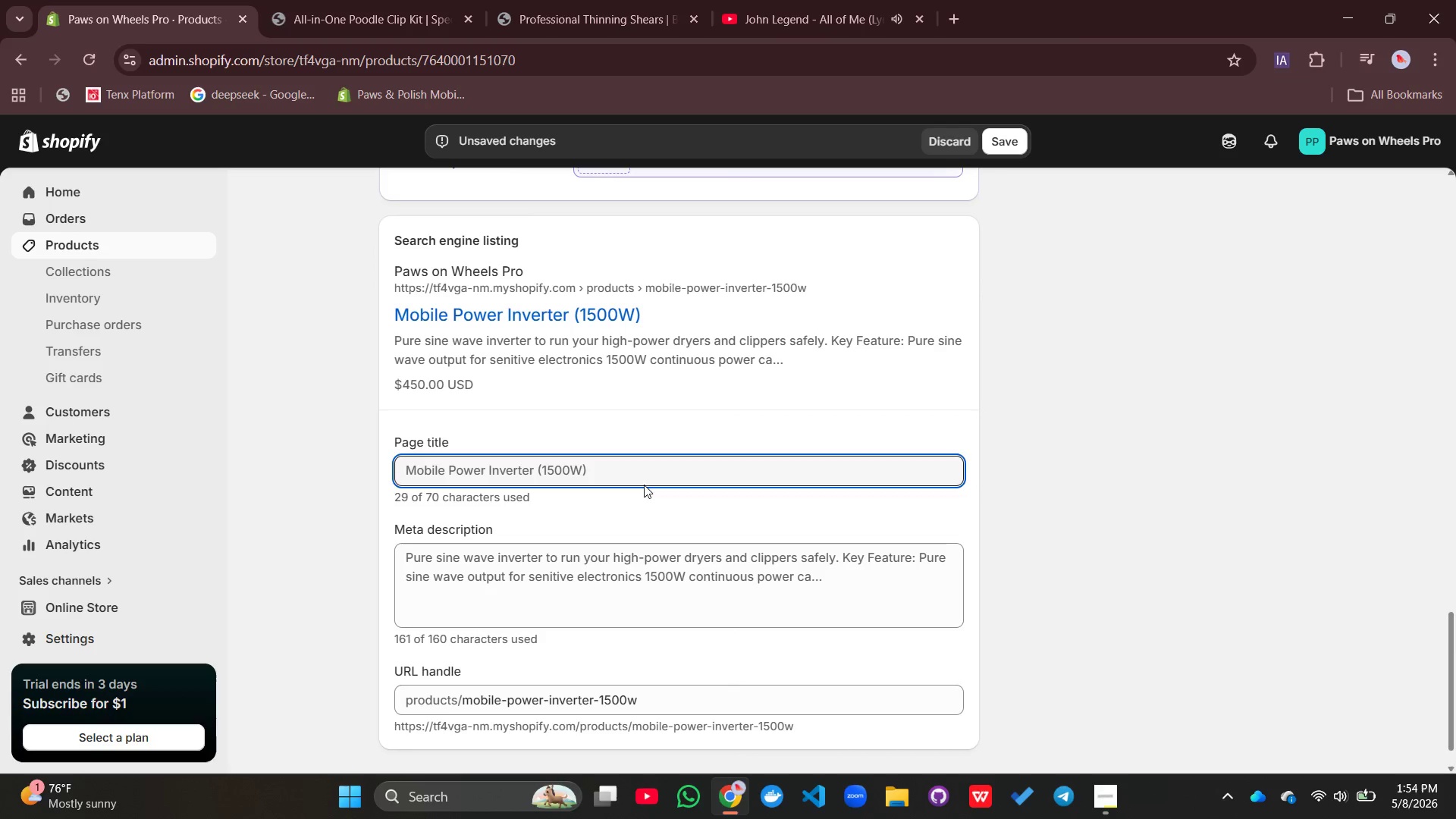 
type( | Pure Sine Ave)
key(Backspace)
key(Backspace)
key(Backspace)
type(Wave for Mobile Grooming Vans)
 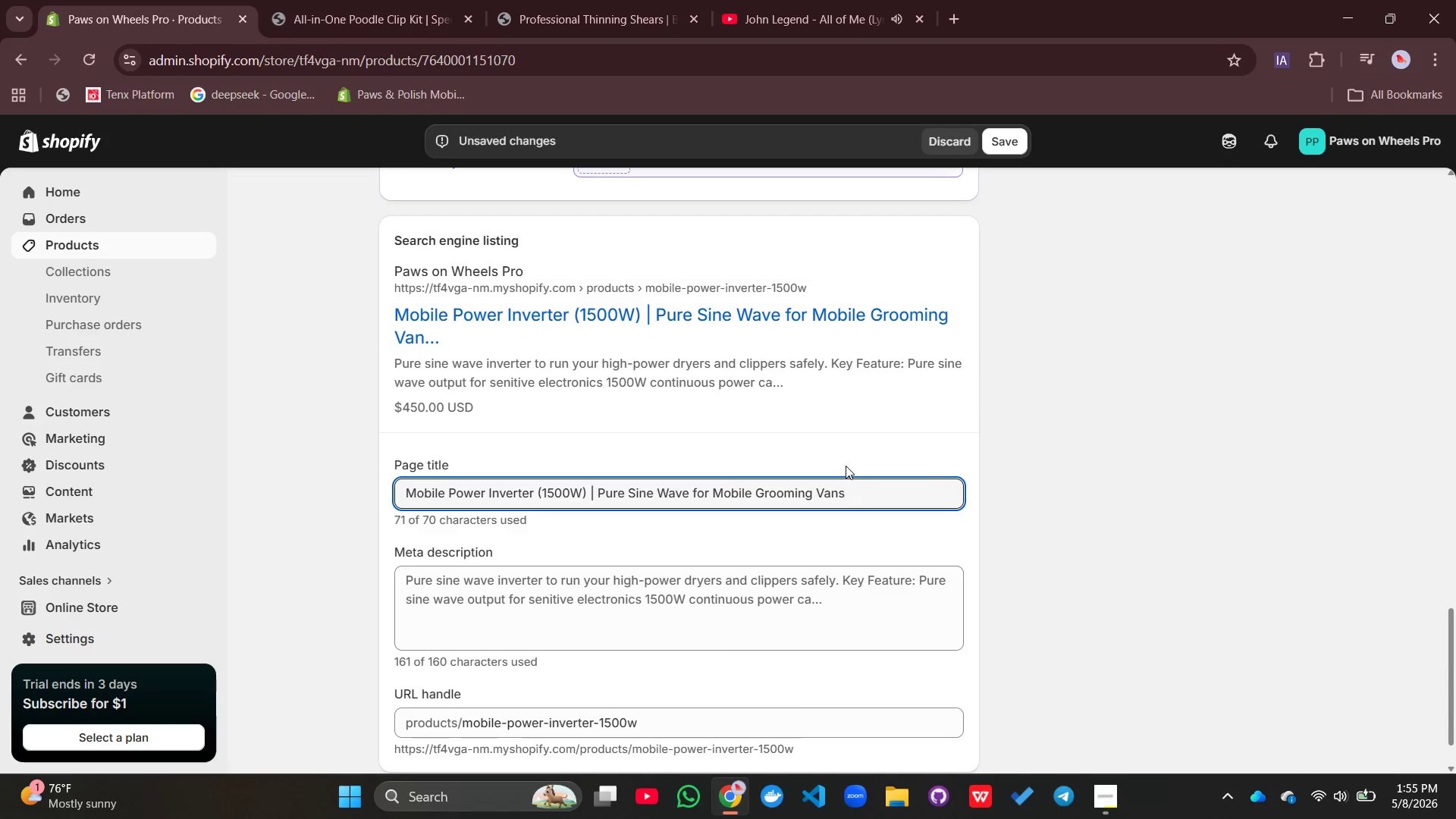 
left_click([568, 592])
 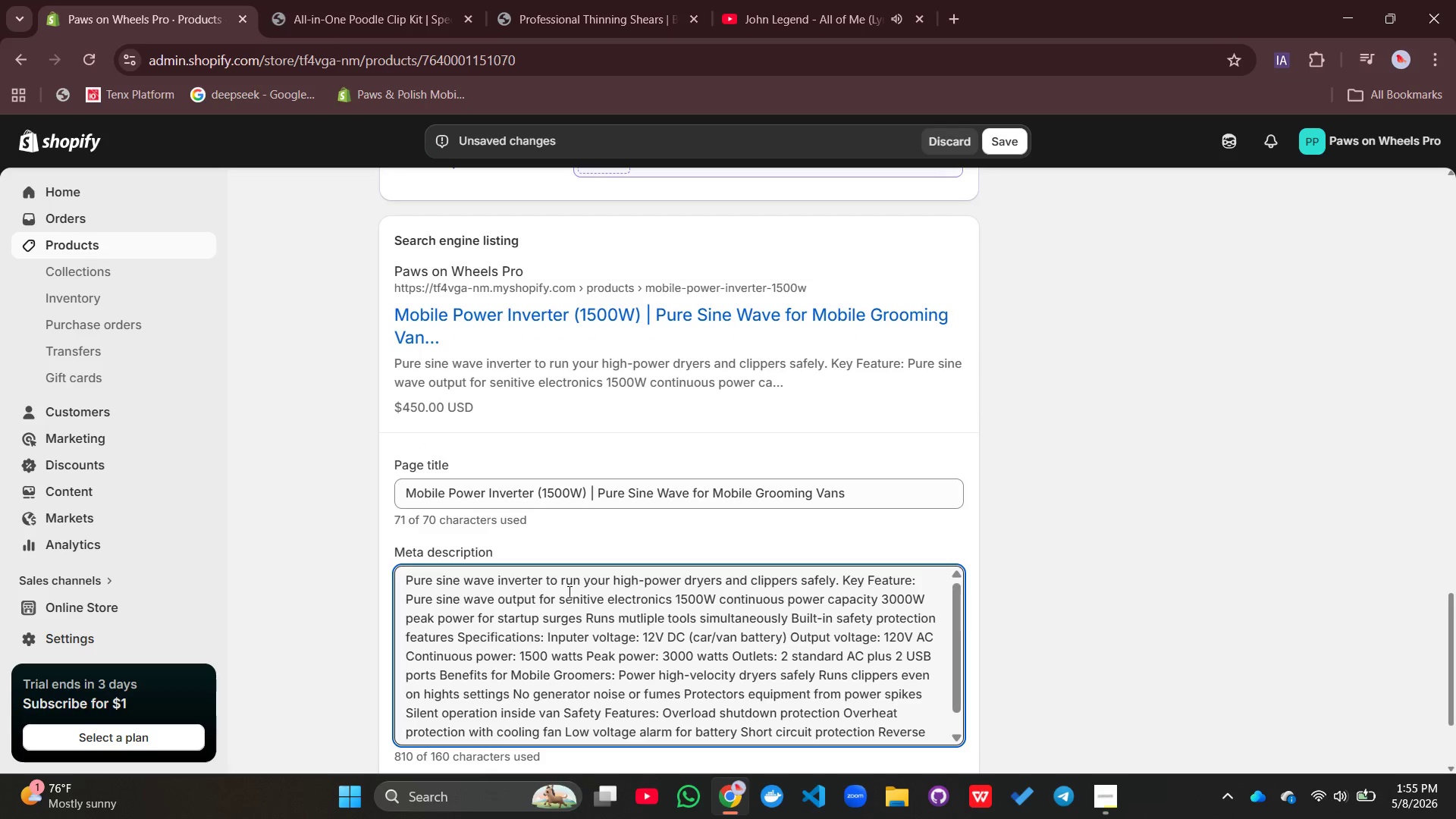 
key(Control+A)
 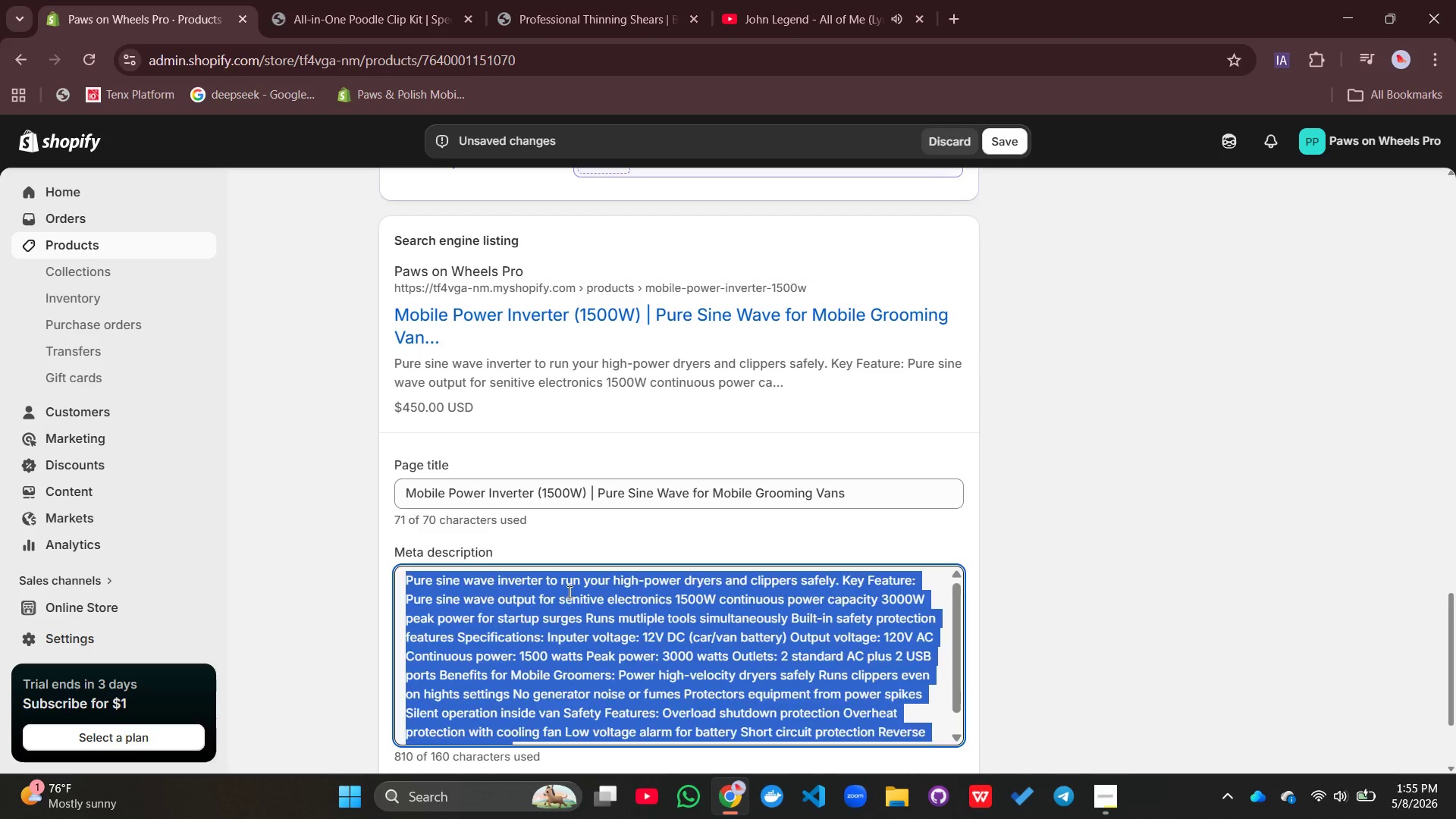 
key(Backspace)
type(O)
key(Backspace)
type(Pure sine wave inverter to run dr)
 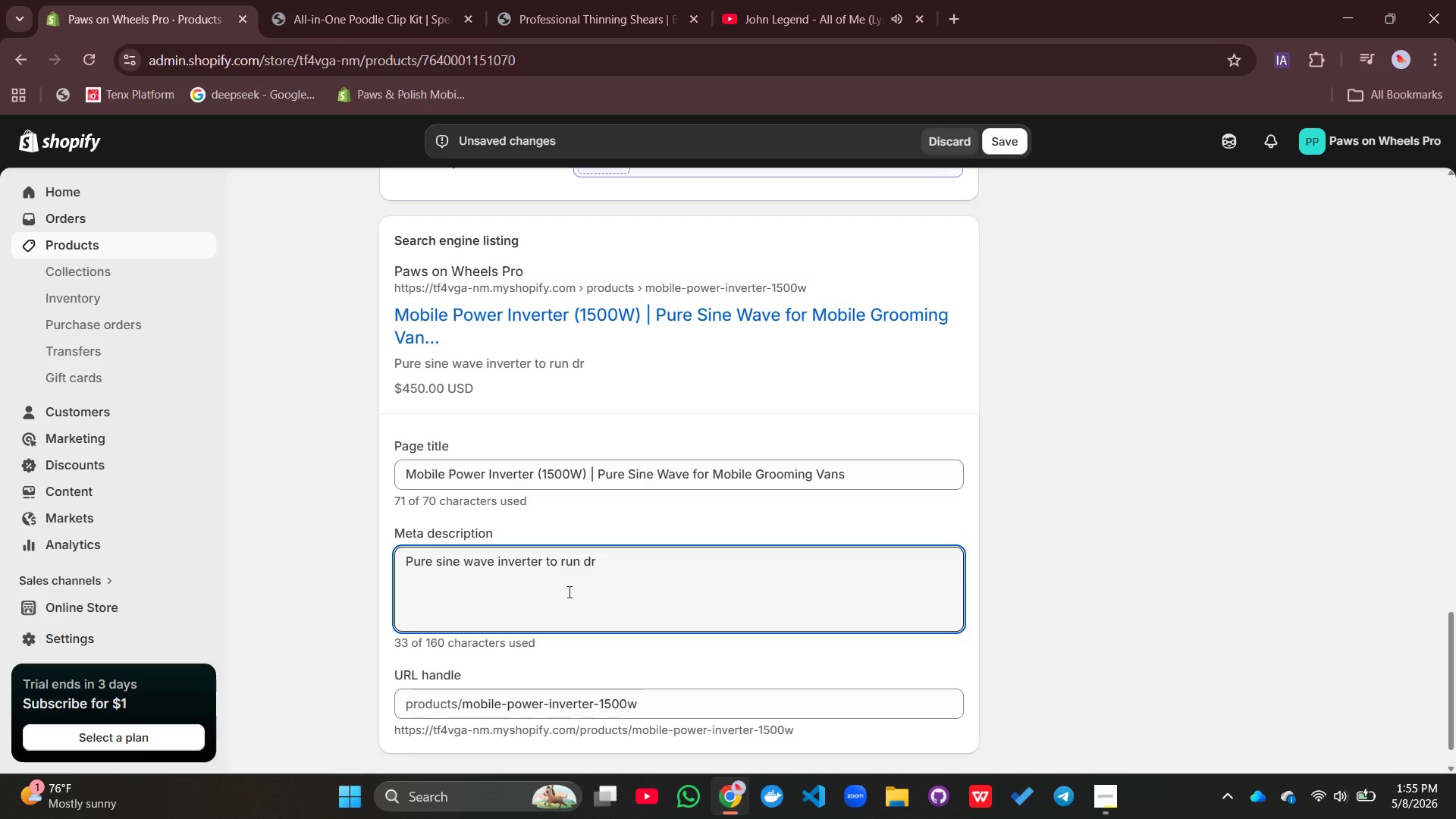 
type(yers and clippers safety in mobile grooming vans. 1500W conditio)
key(Backspace)
key(Backspace)
key(Backspace)
key(Backspace)
key(Backspace)
type(tinuous power with overload protection.)
 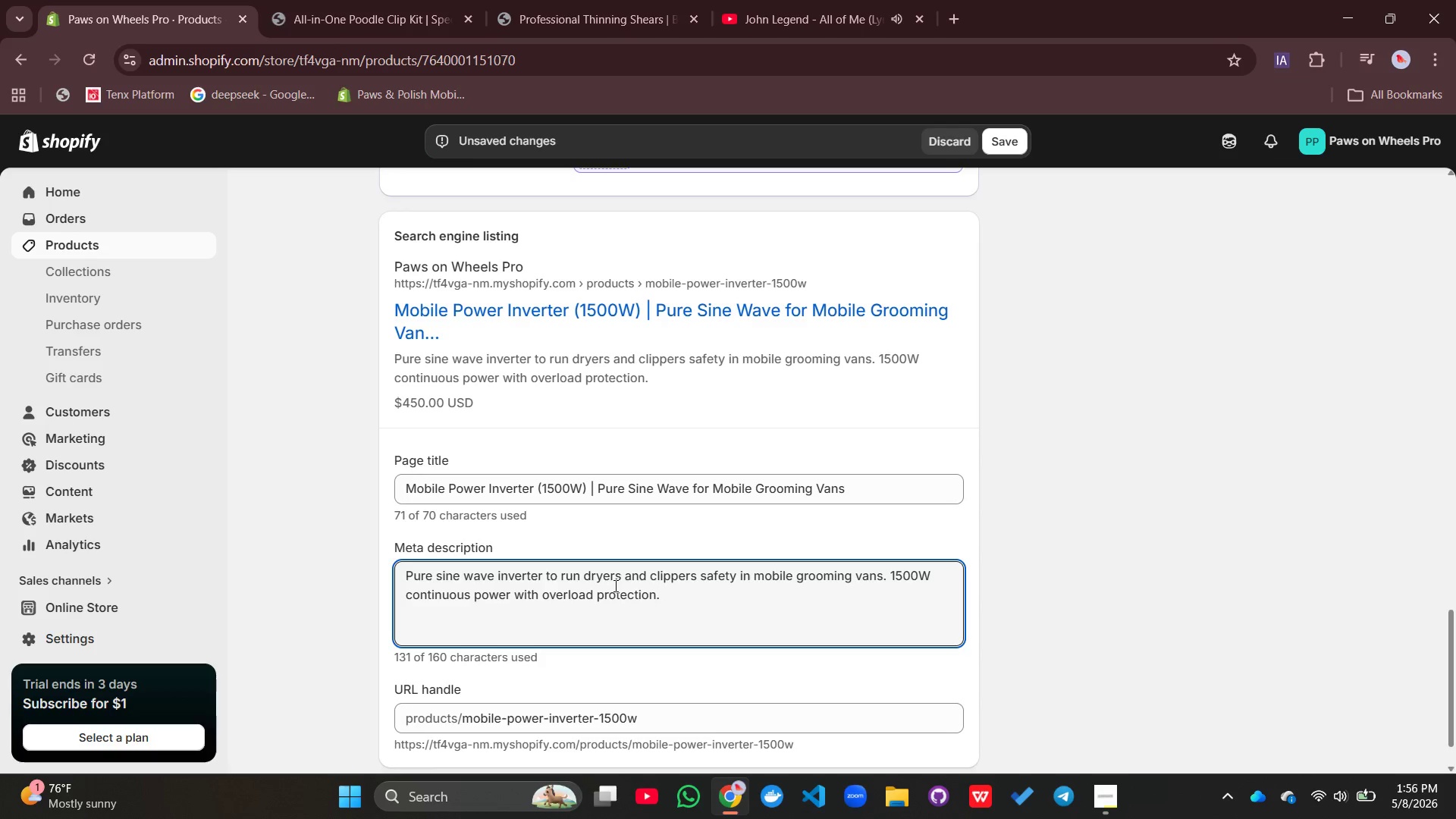 
scroll: coordinate [1242, 617], scroll_direction: up, amount: 18.0
 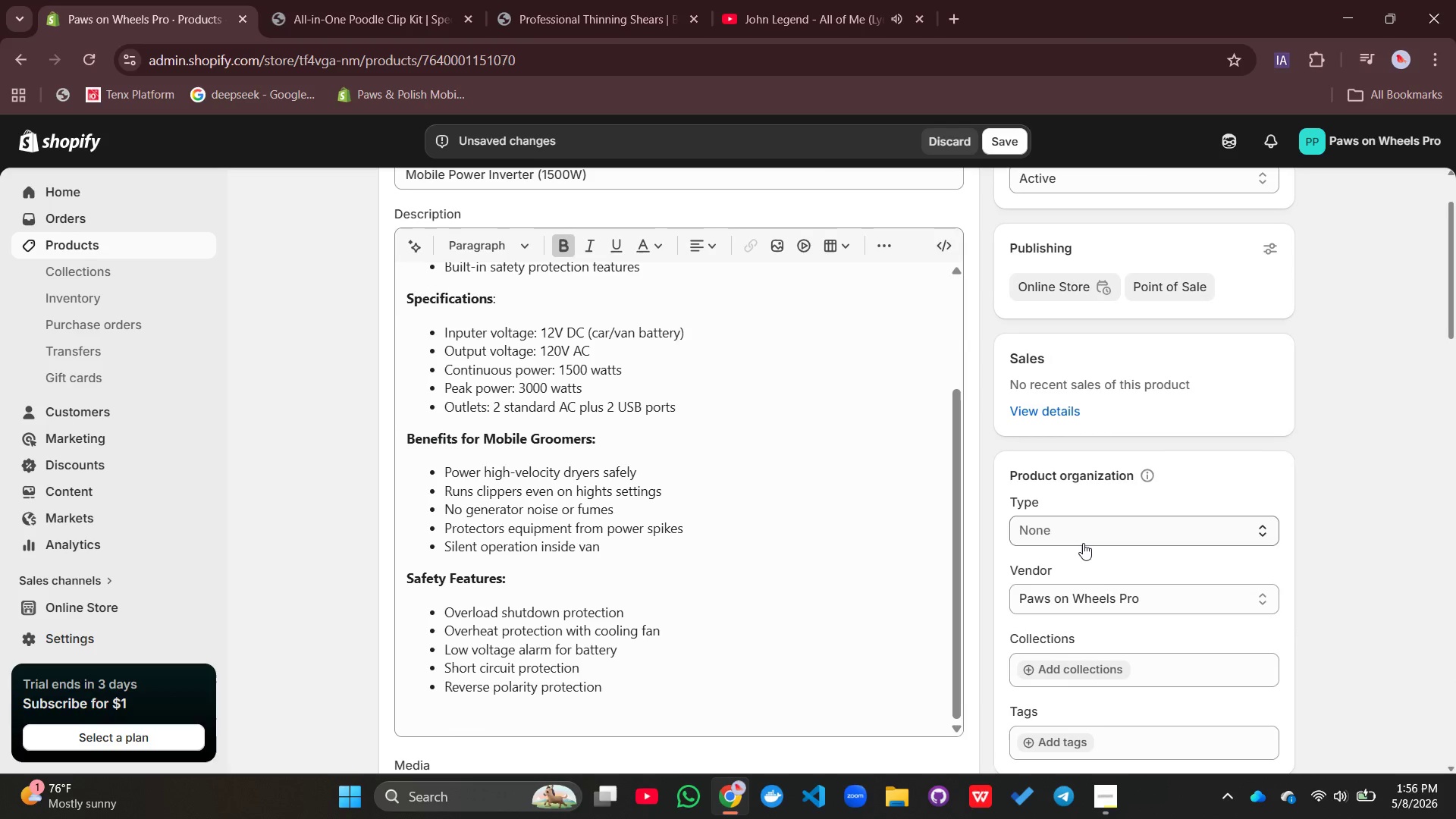 
left_click([1090, 535])
 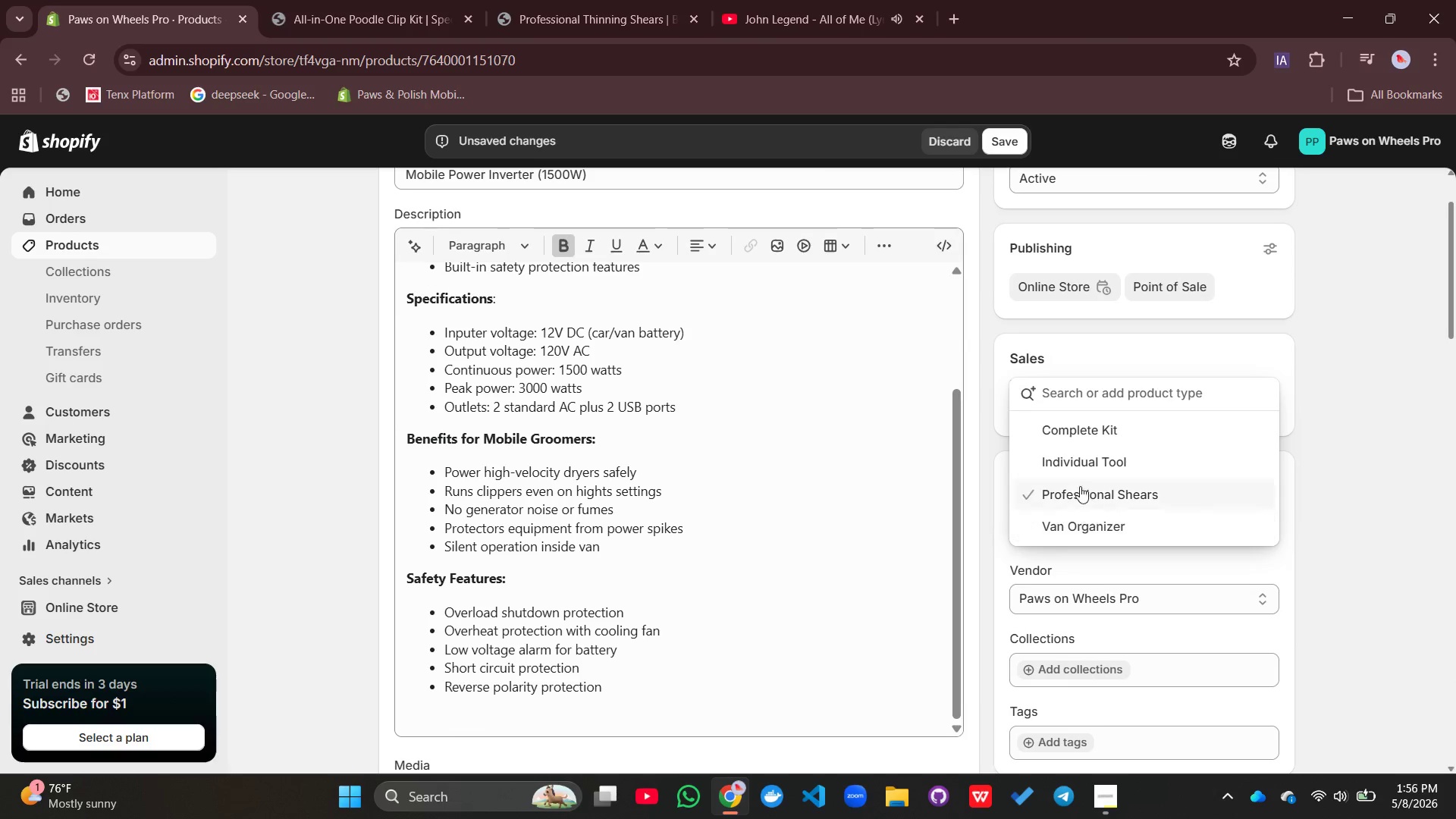 
left_click([1075, 466])
 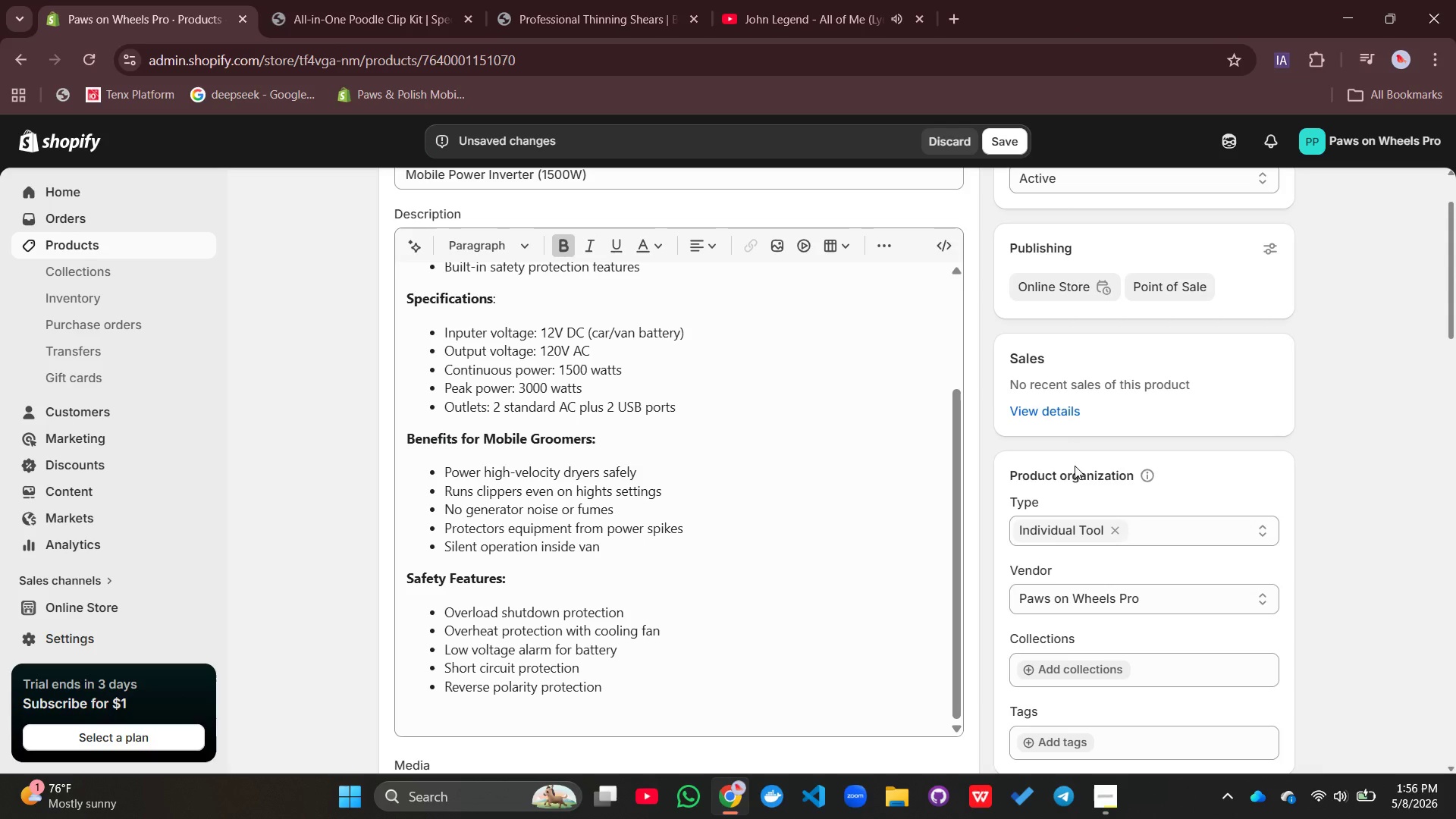 
scroll: coordinate [1075, 466], scroll_direction: down, amount: 1.0
 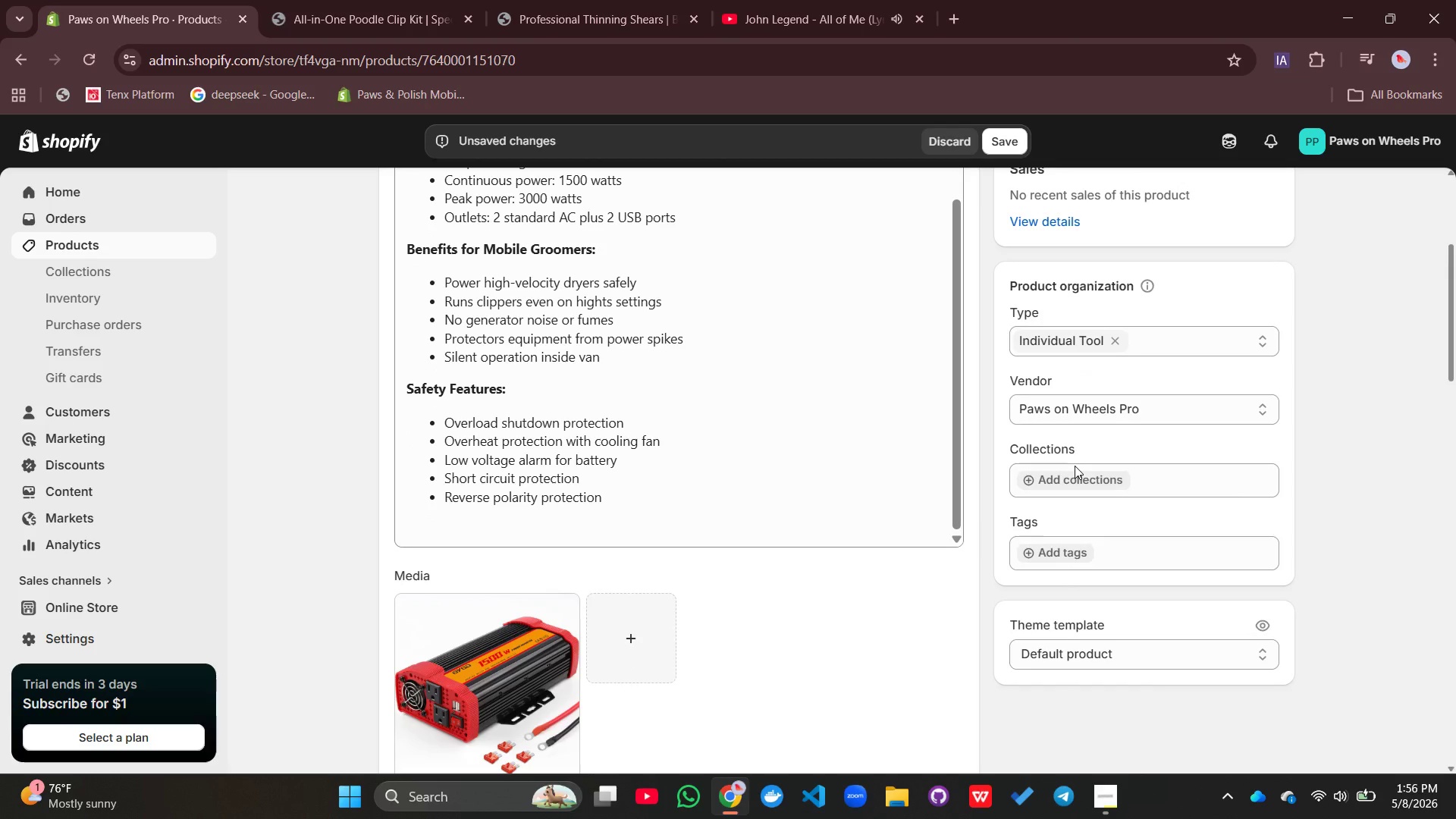 
wait(8.42)
 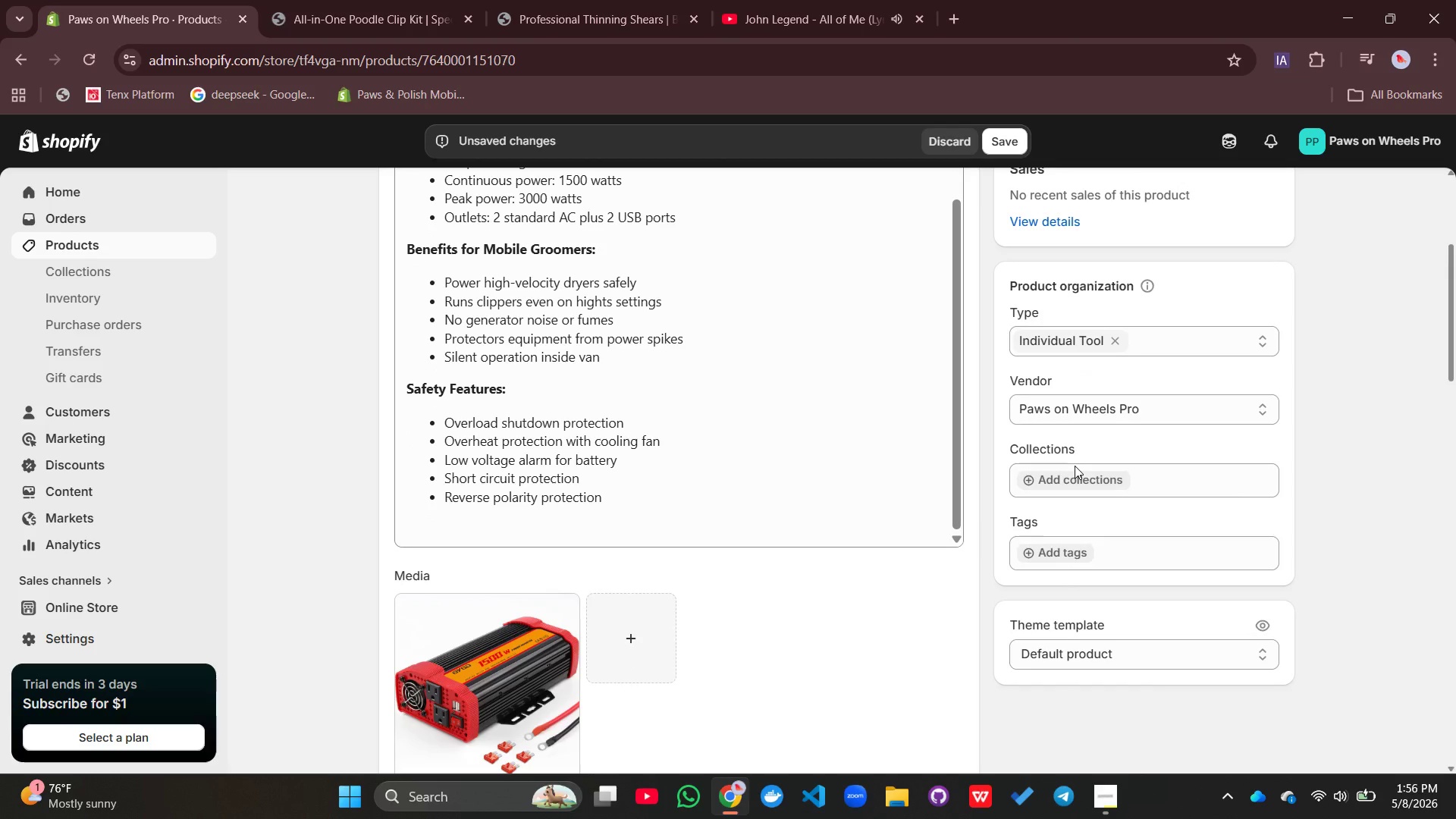 
left_click([1041, 557])
 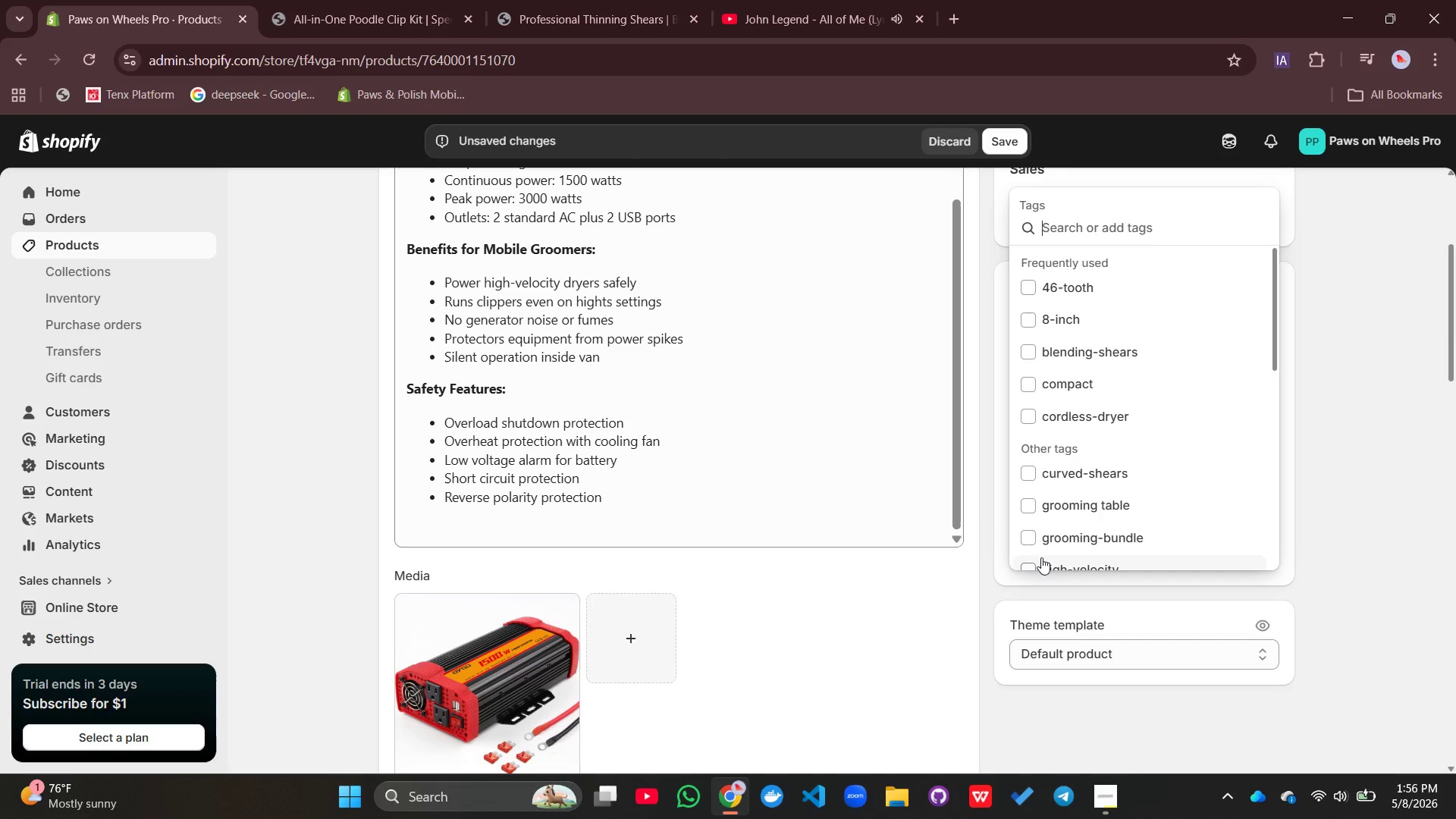 
type(power-inverter, pure-sine-wave, van-electria)
key(Backspace)
 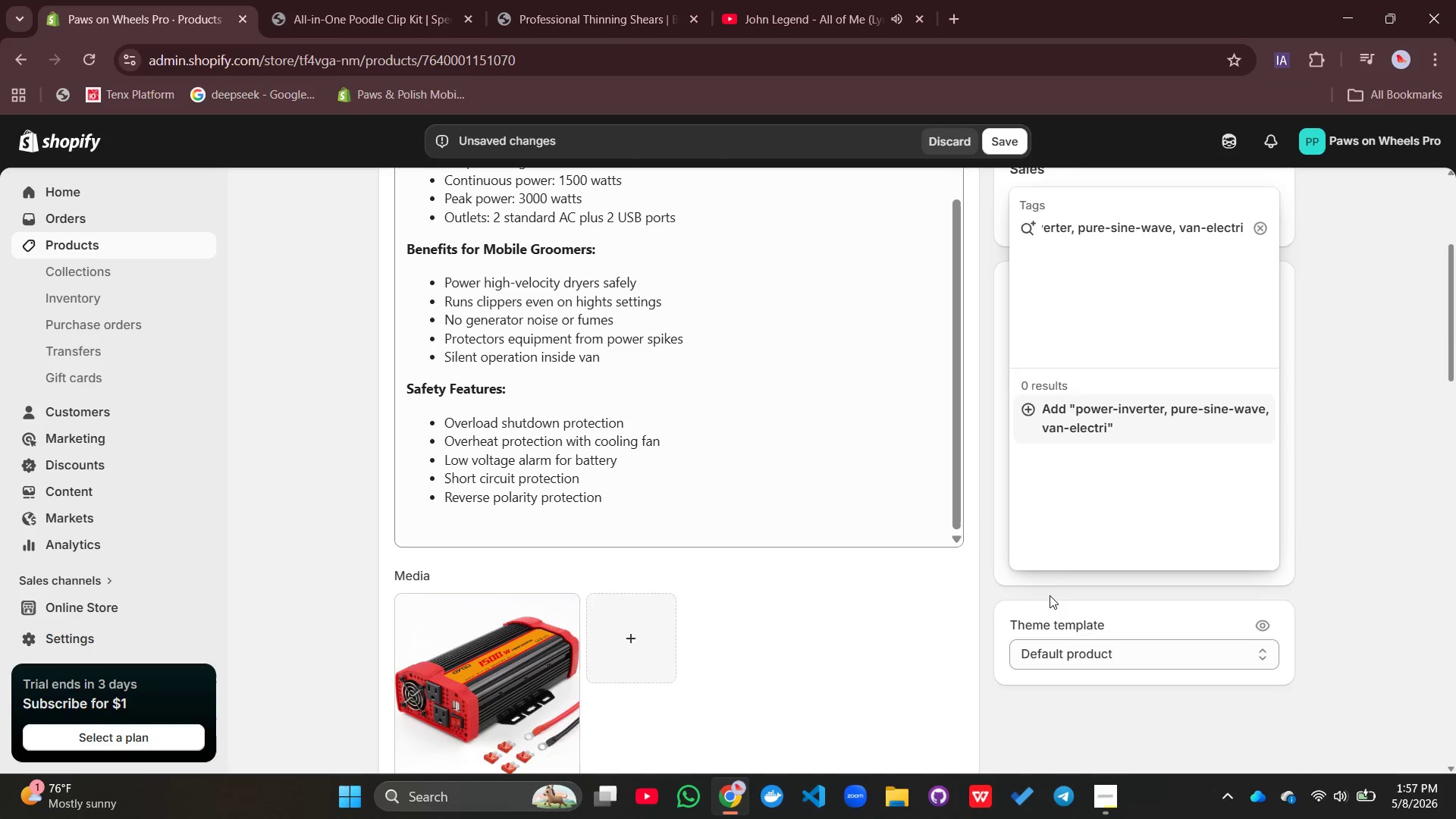 
type(cal)
 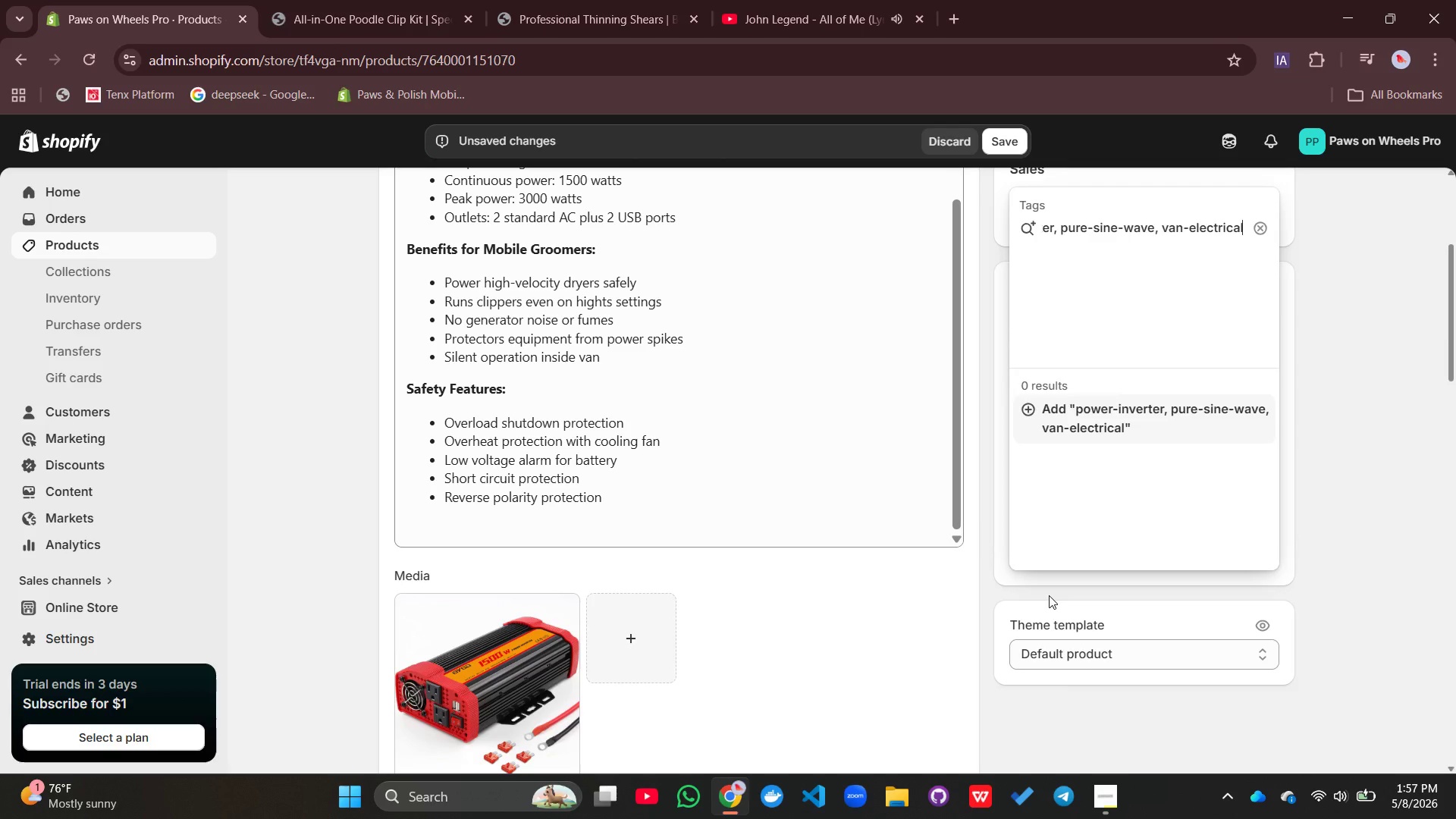 
key(Enter)
 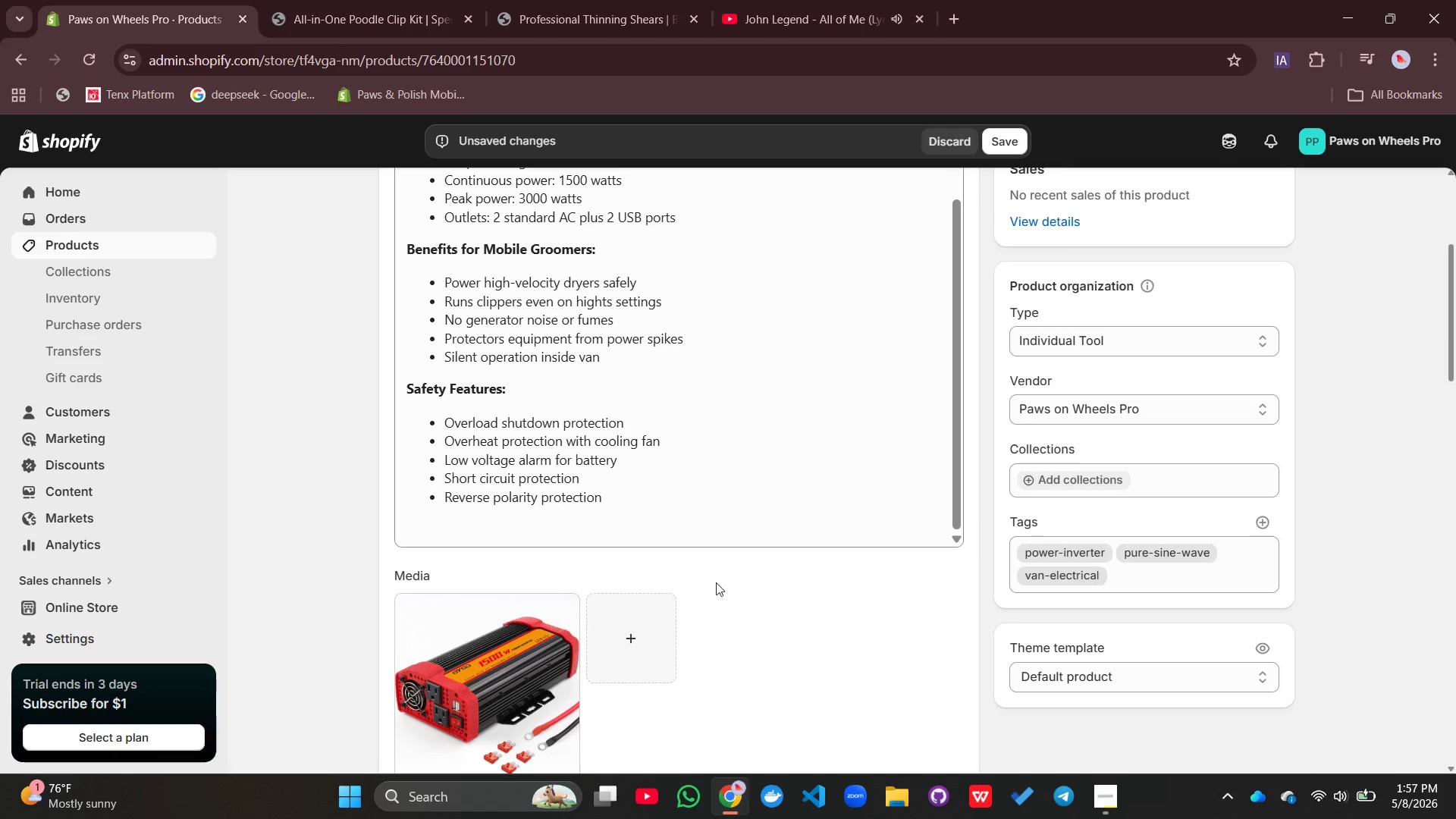 
scroll: coordinate [714, 588], scroll_direction: down, amount: 10.0
 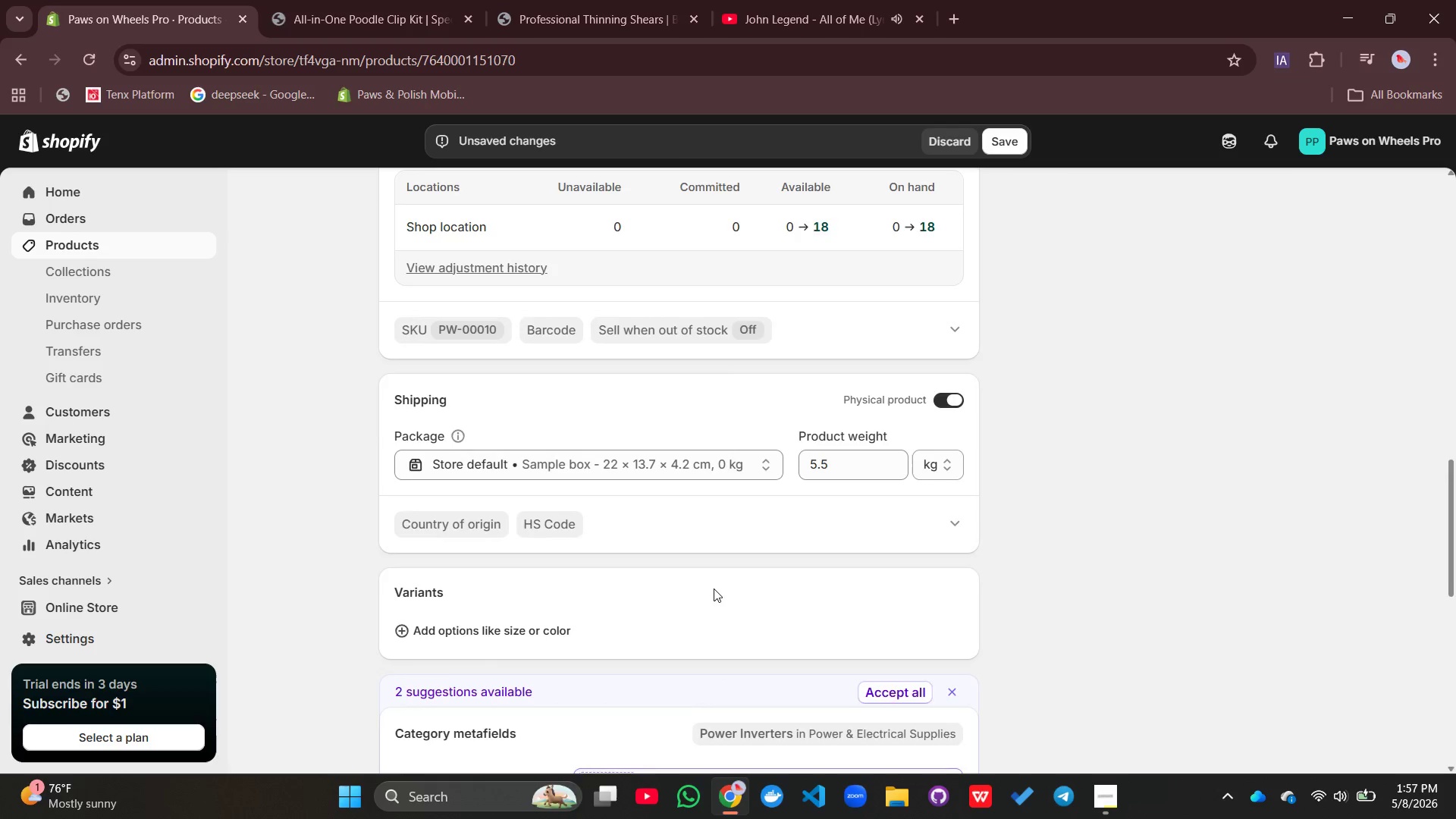 
scroll: coordinate [714, 588], scroll_direction: up, amount: 5.0
 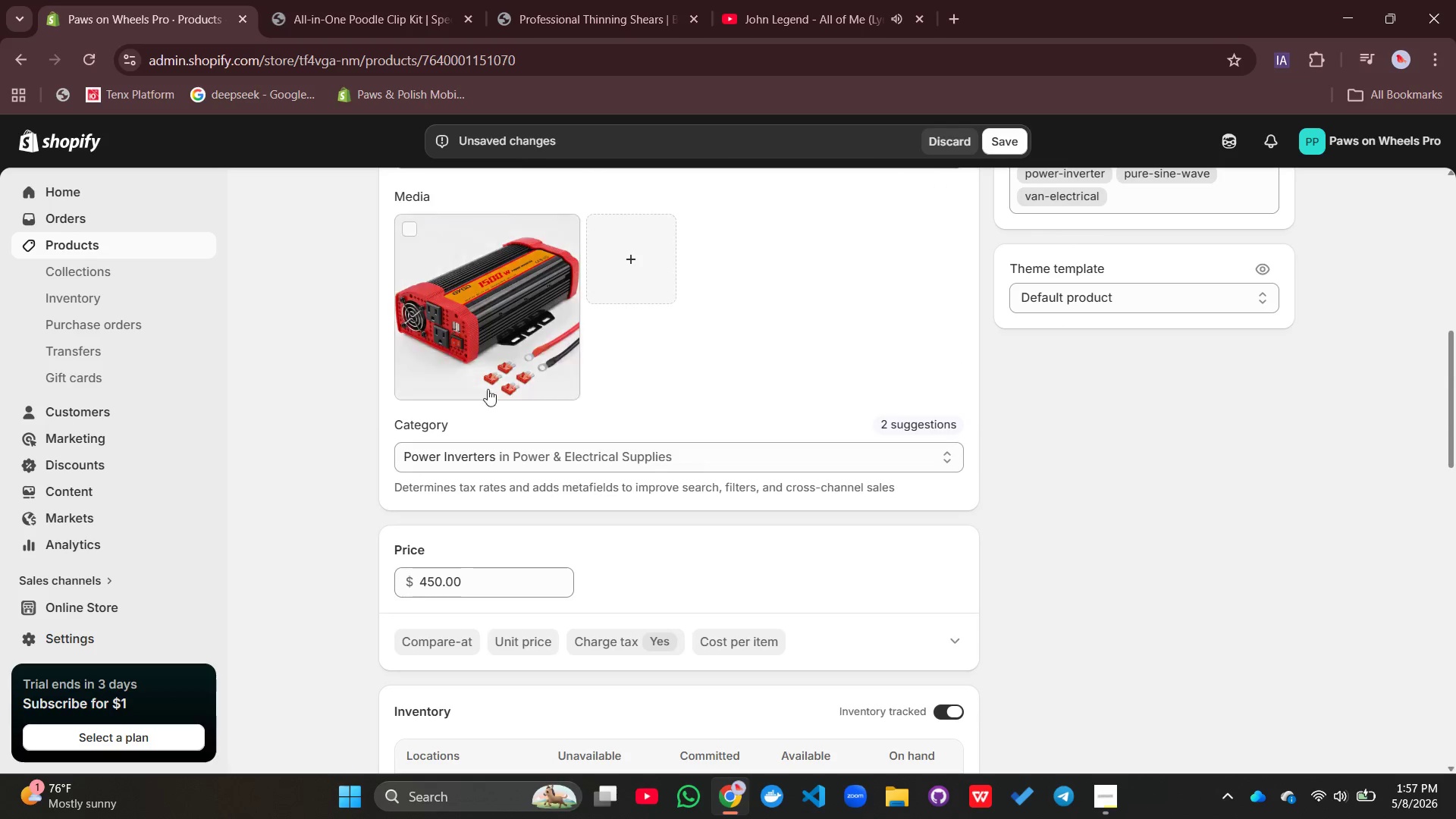 
left_click([468, 296])
 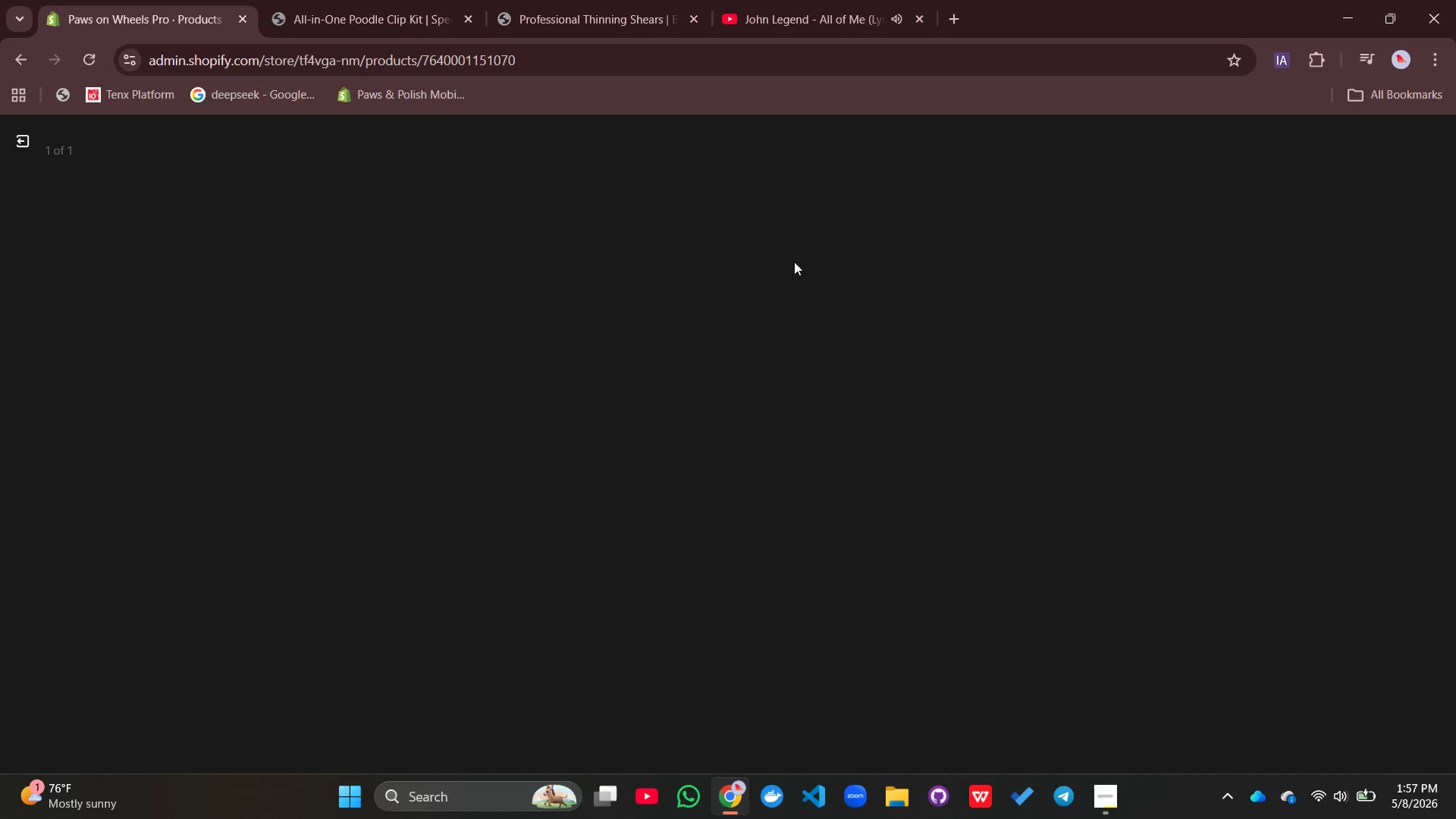 
mouse_move([1342, 300])
 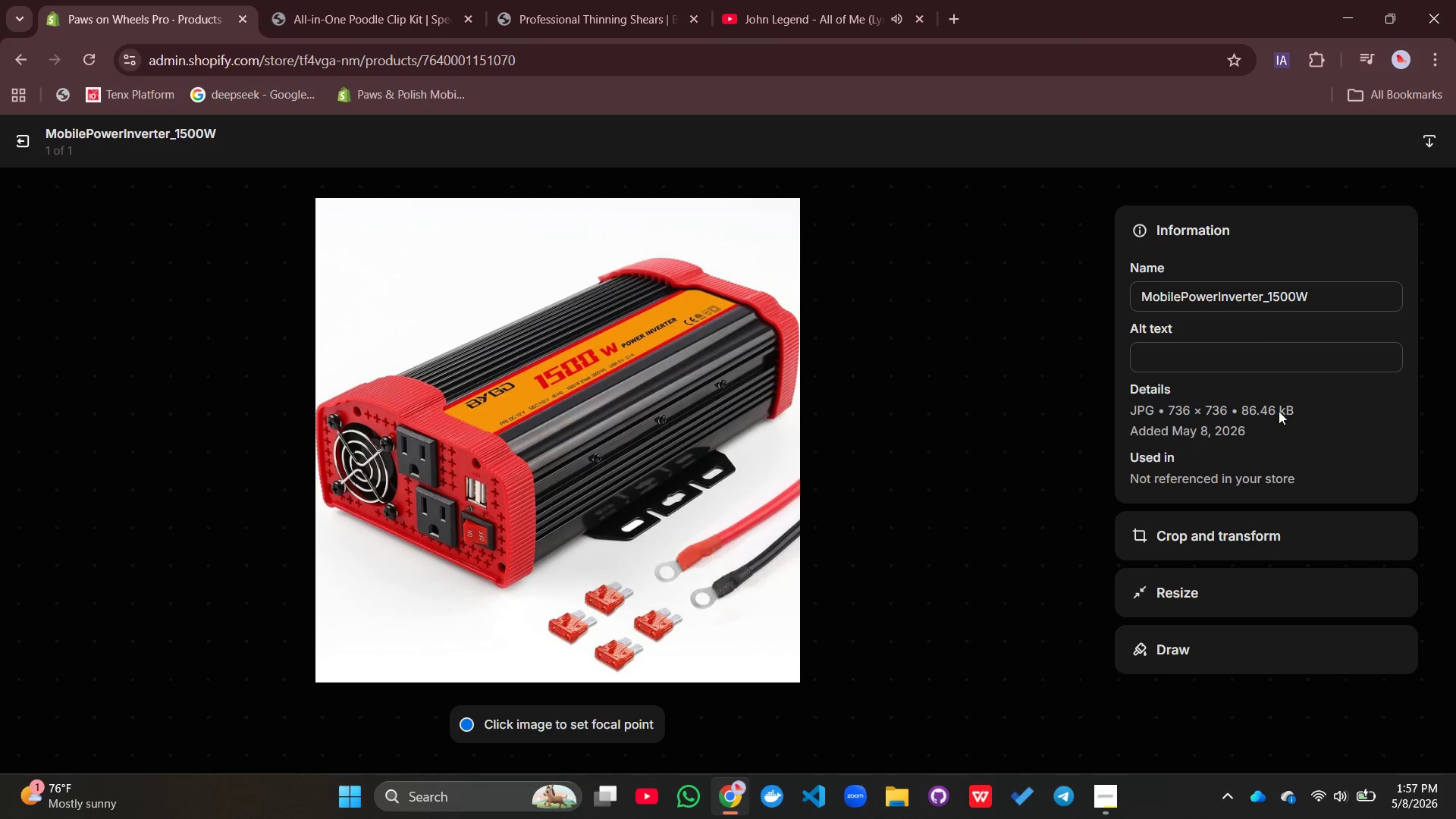 
left_click([1254, 362])
 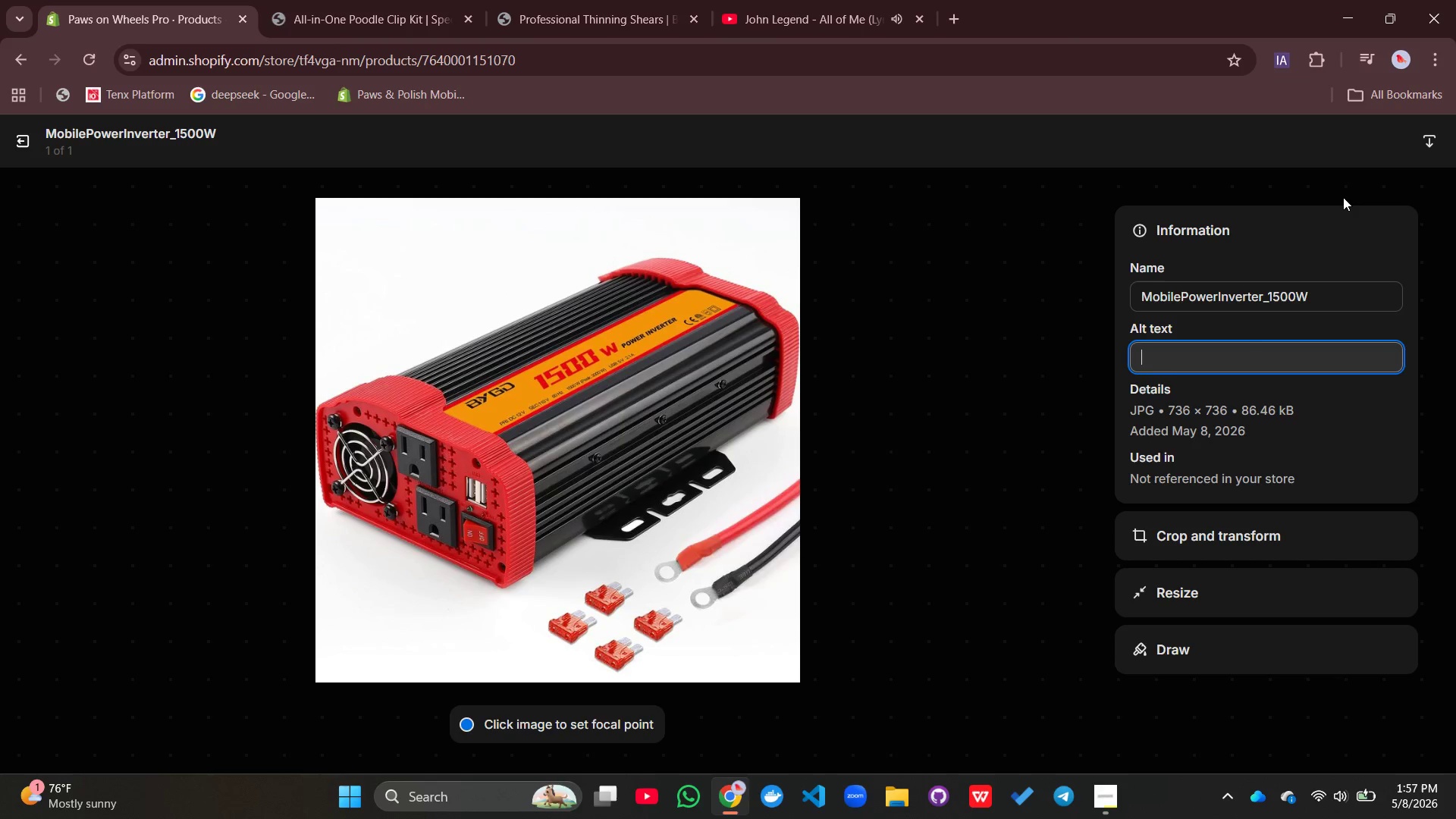 
type(100[Delete])
key(Backspace)
key(Backspace)
type(500w pure sine wave power )
 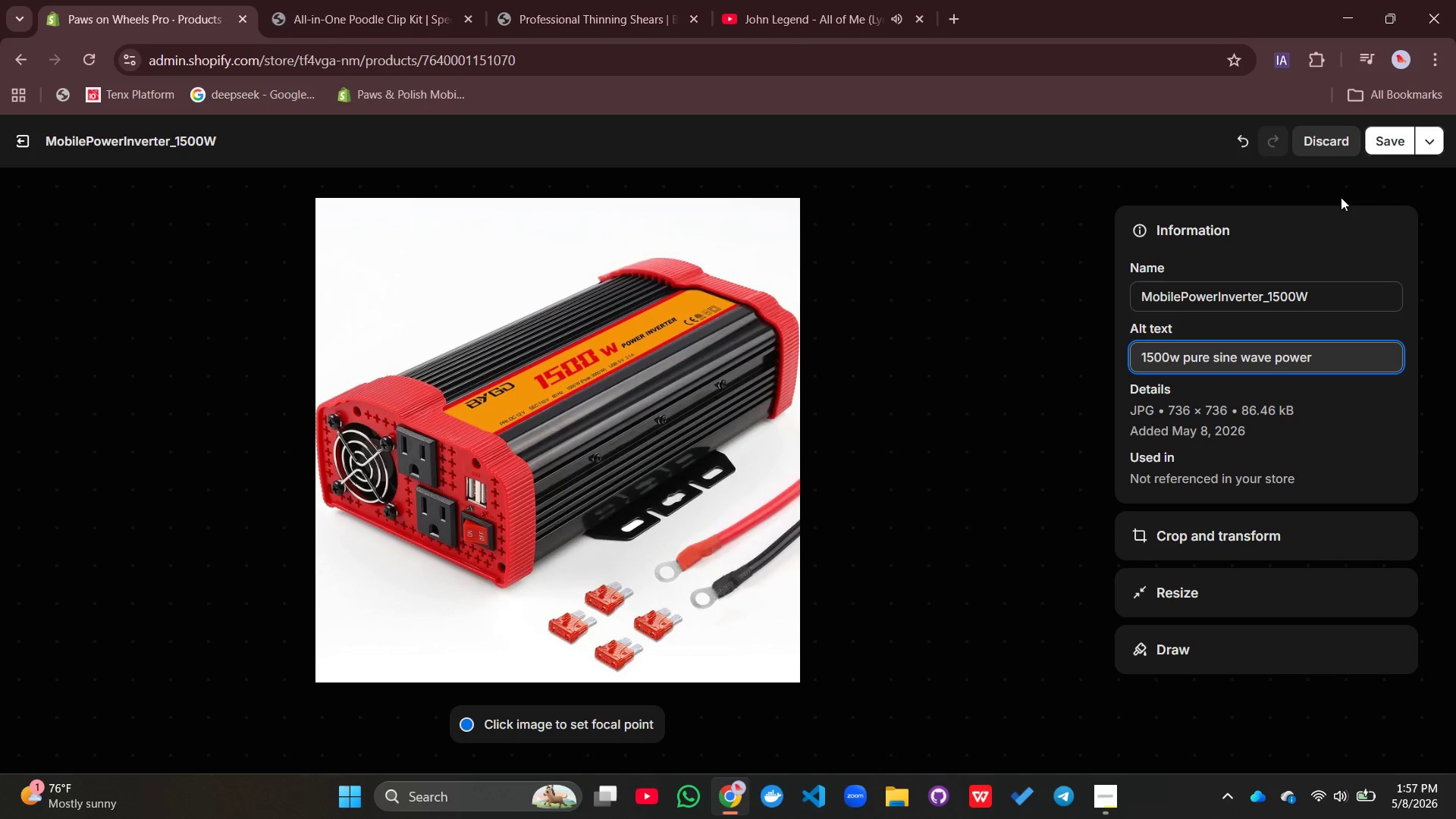 
type(inverter for runnong)
key(Backspace)
key(Backspace)
key(Backspace)
type(o)
key(Backspace)
type(ing dryer )
 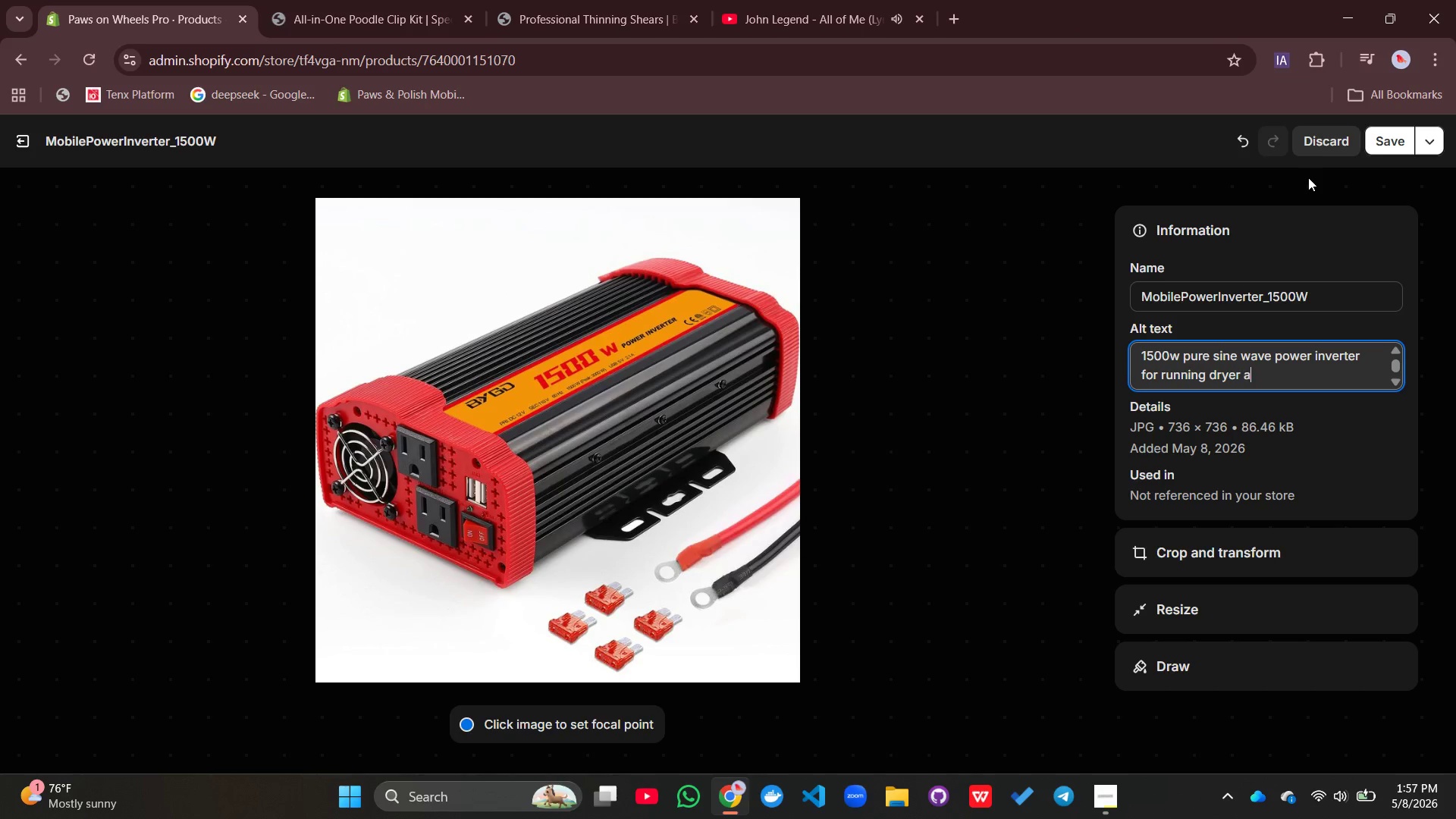 
type(and clipper on mobile grooming vans)
 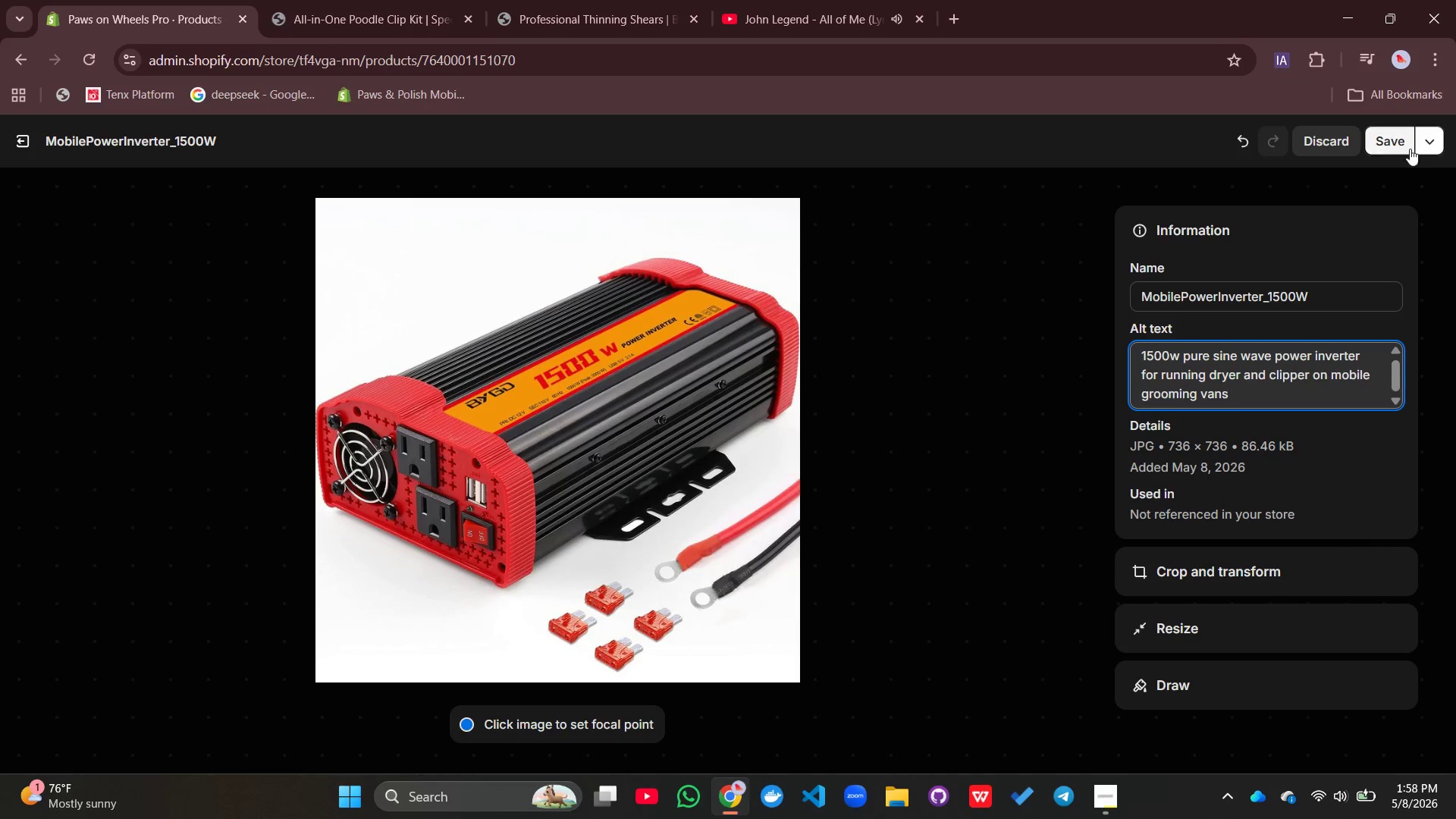 
double_click([1405, 142])
 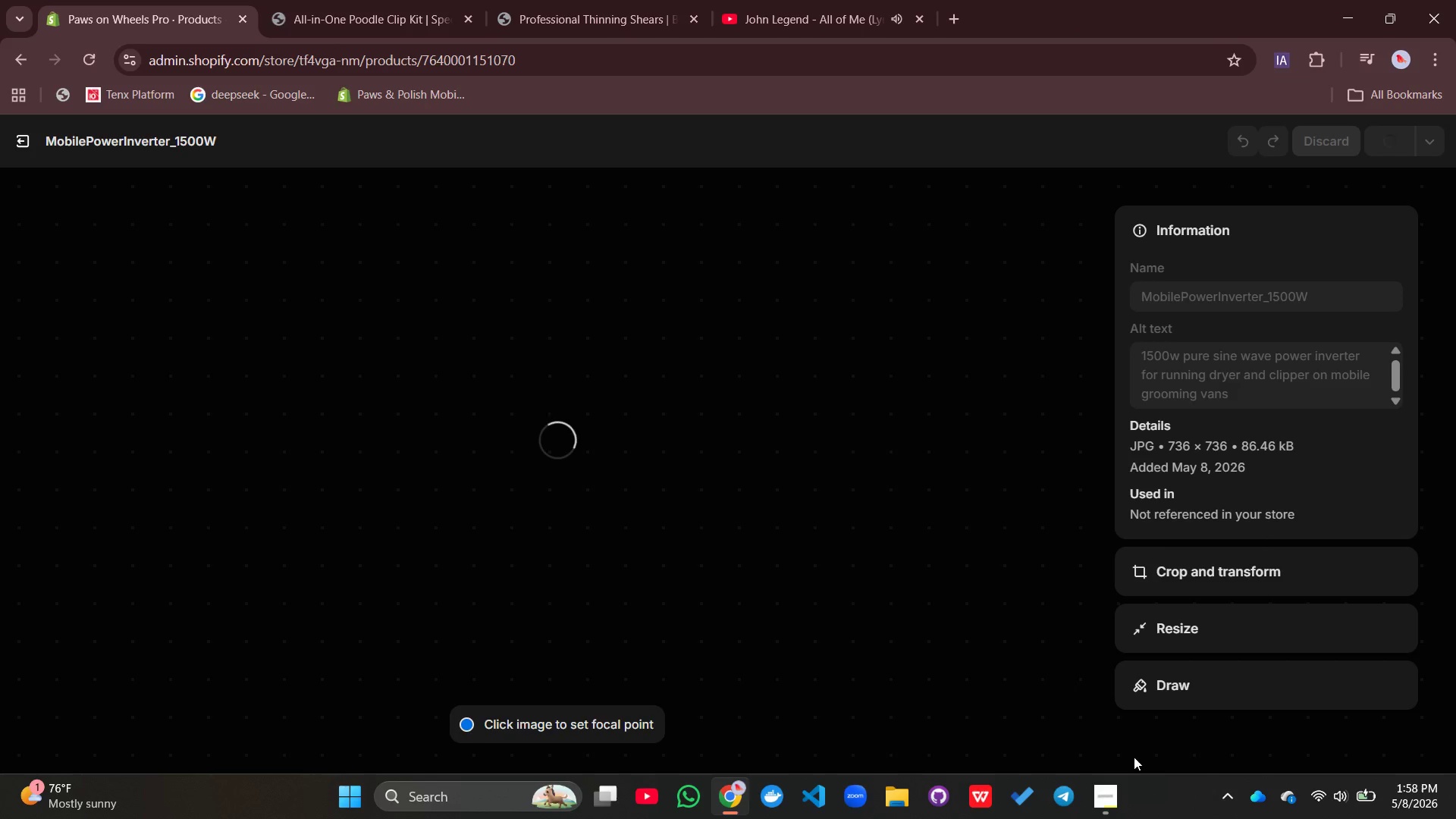 
left_click([1103, 803])